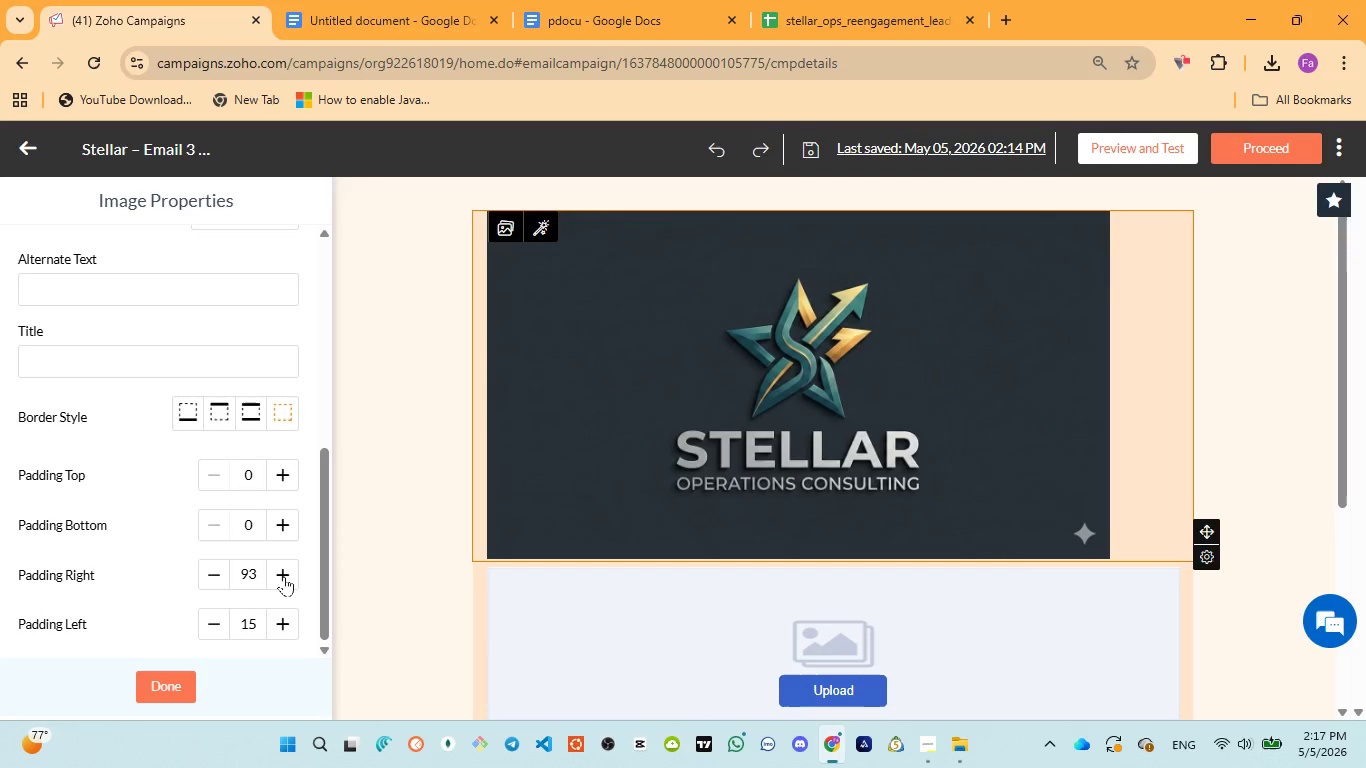 
triple_click([284, 576])
 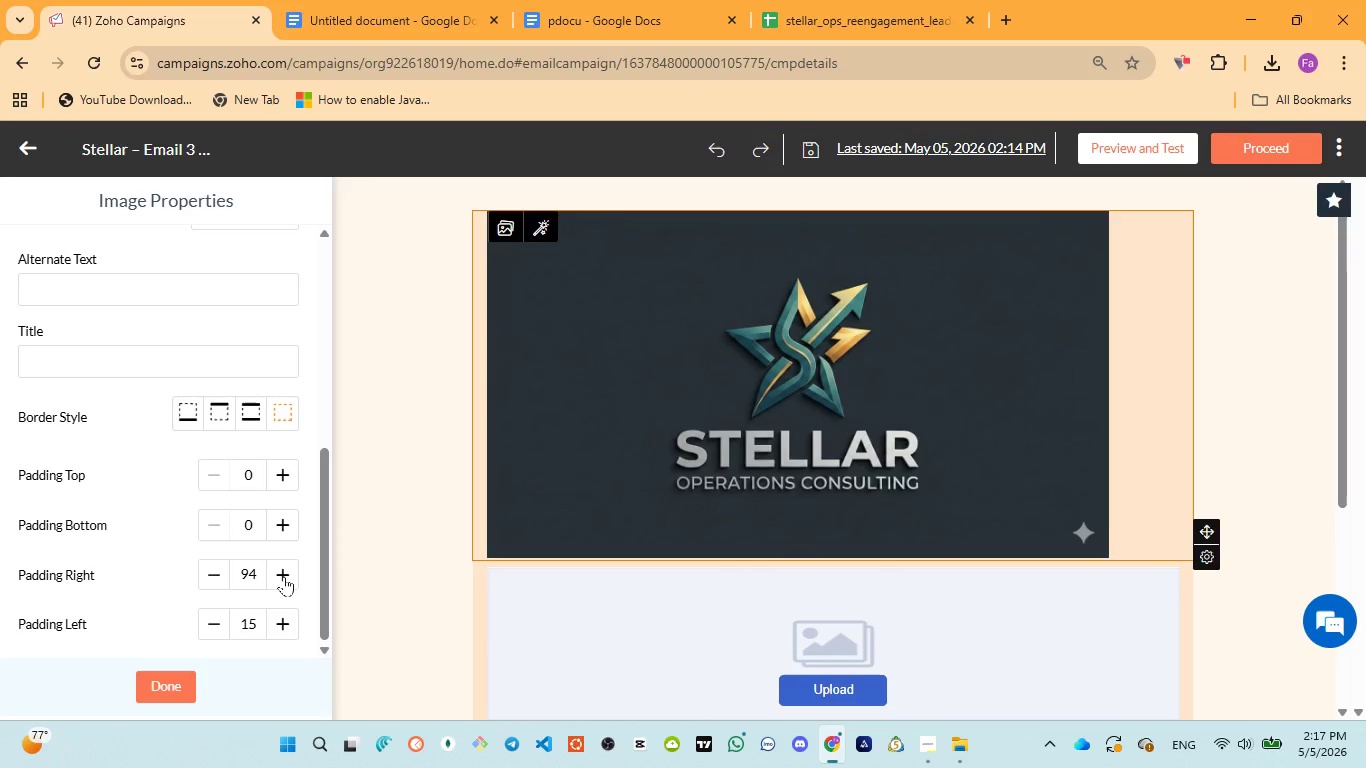 
triple_click([284, 576])
 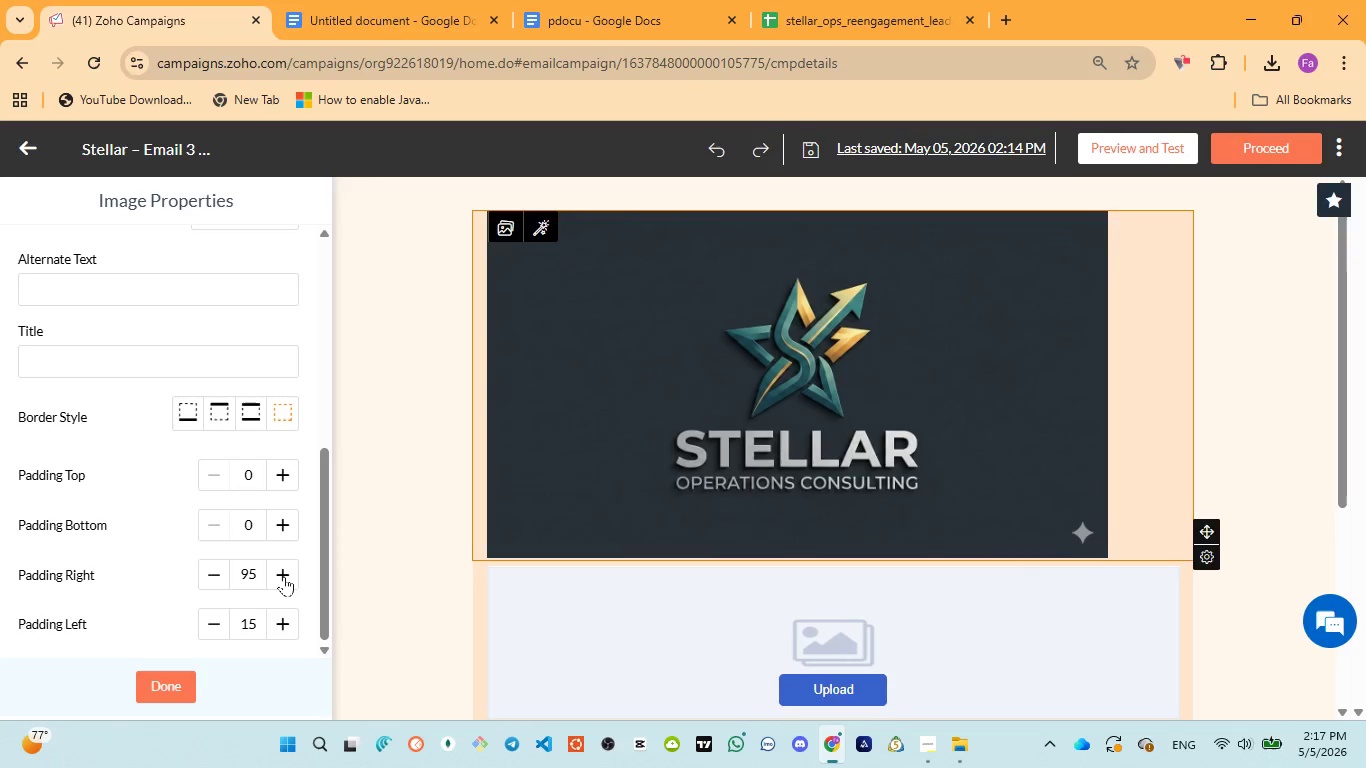 
triple_click([284, 576])
 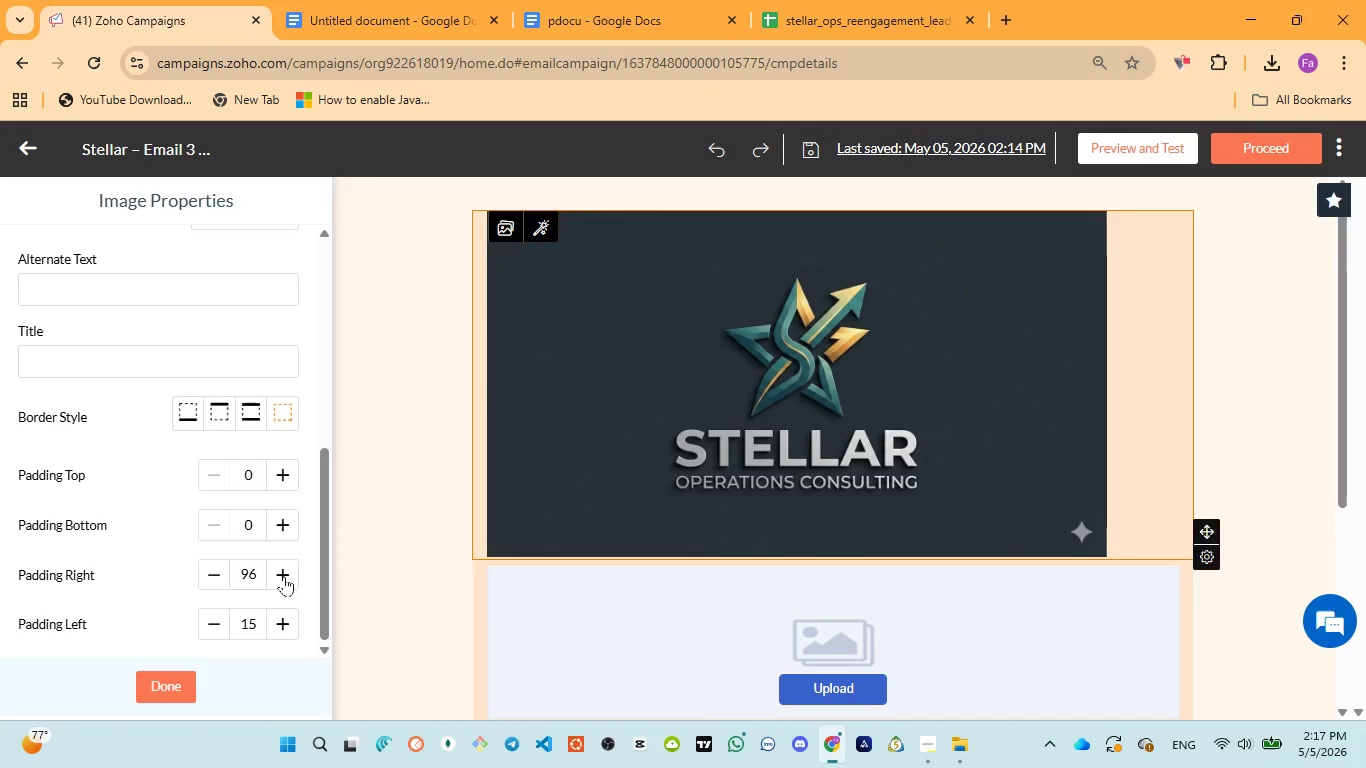 
triple_click([284, 576])
 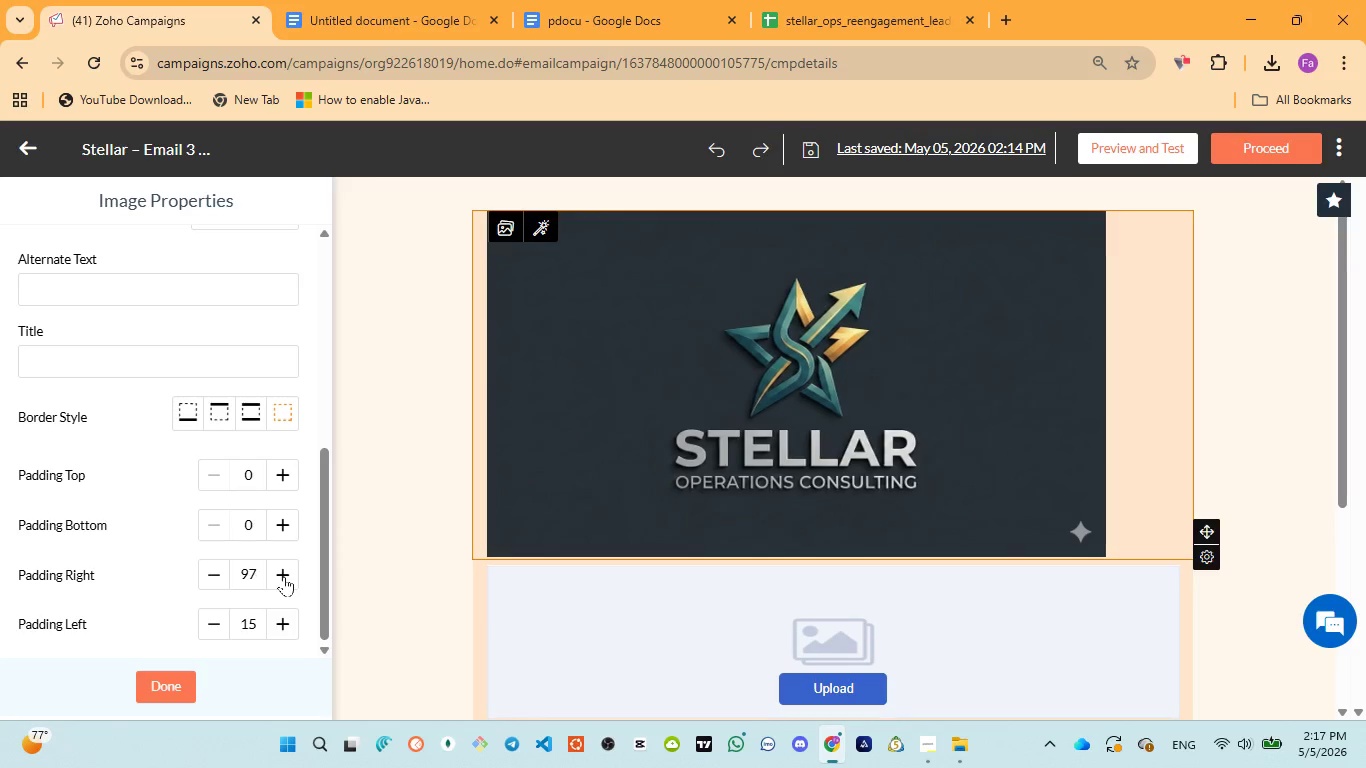 
triple_click([284, 576])
 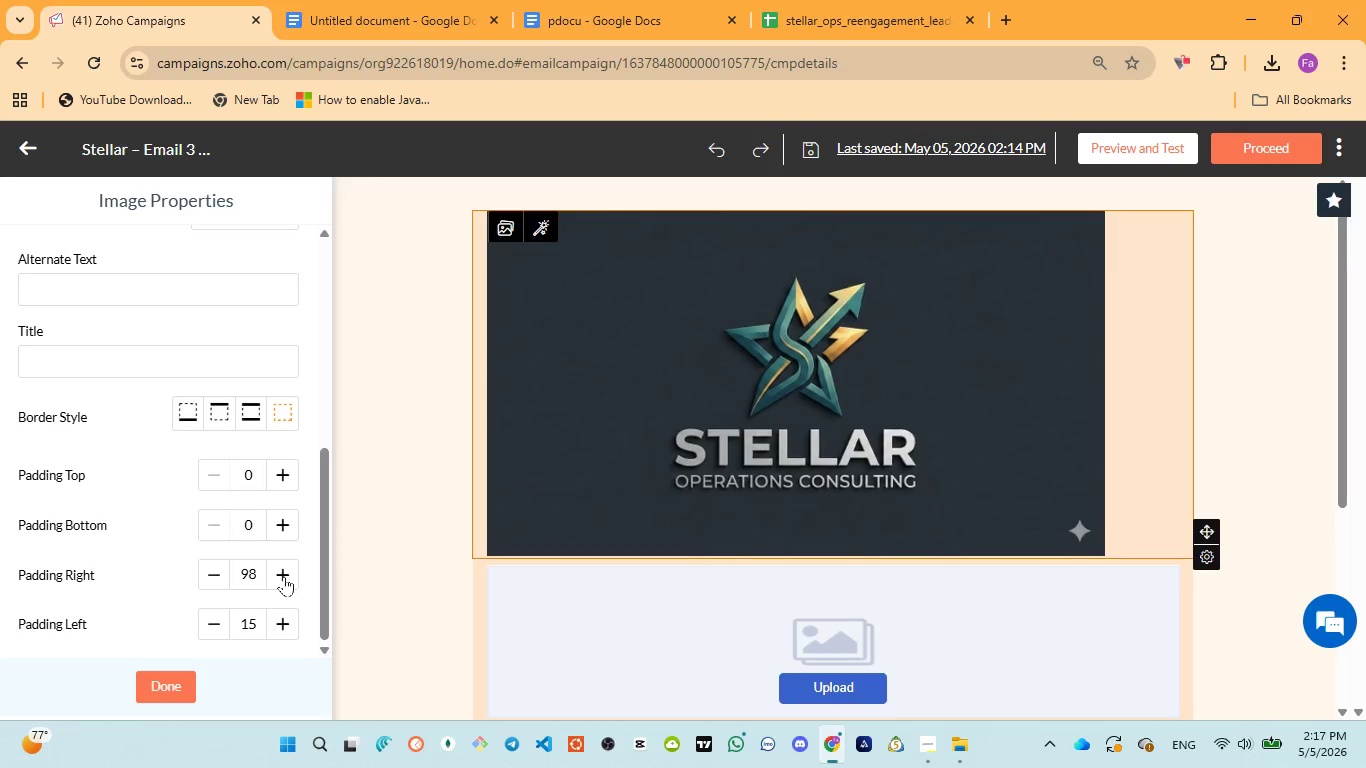 
triple_click([284, 576])
 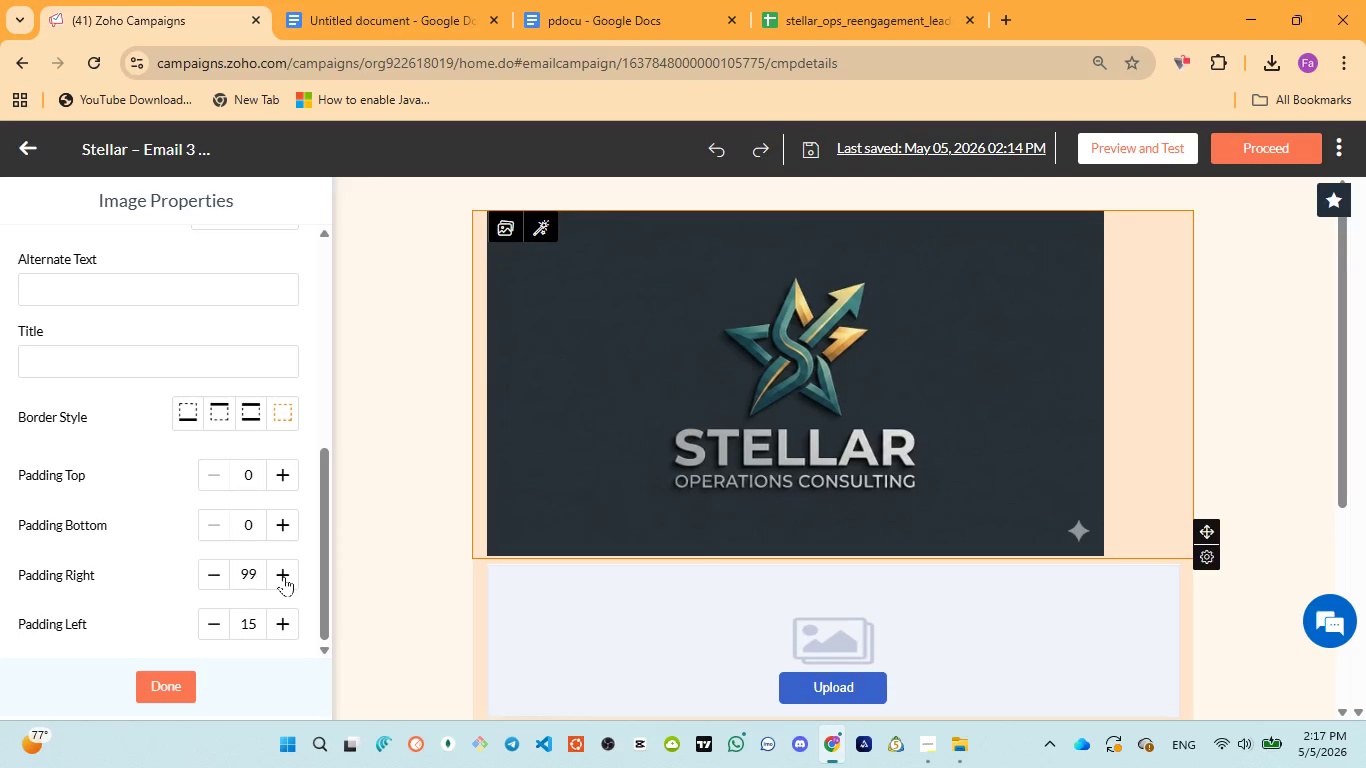 
triple_click([284, 576])
 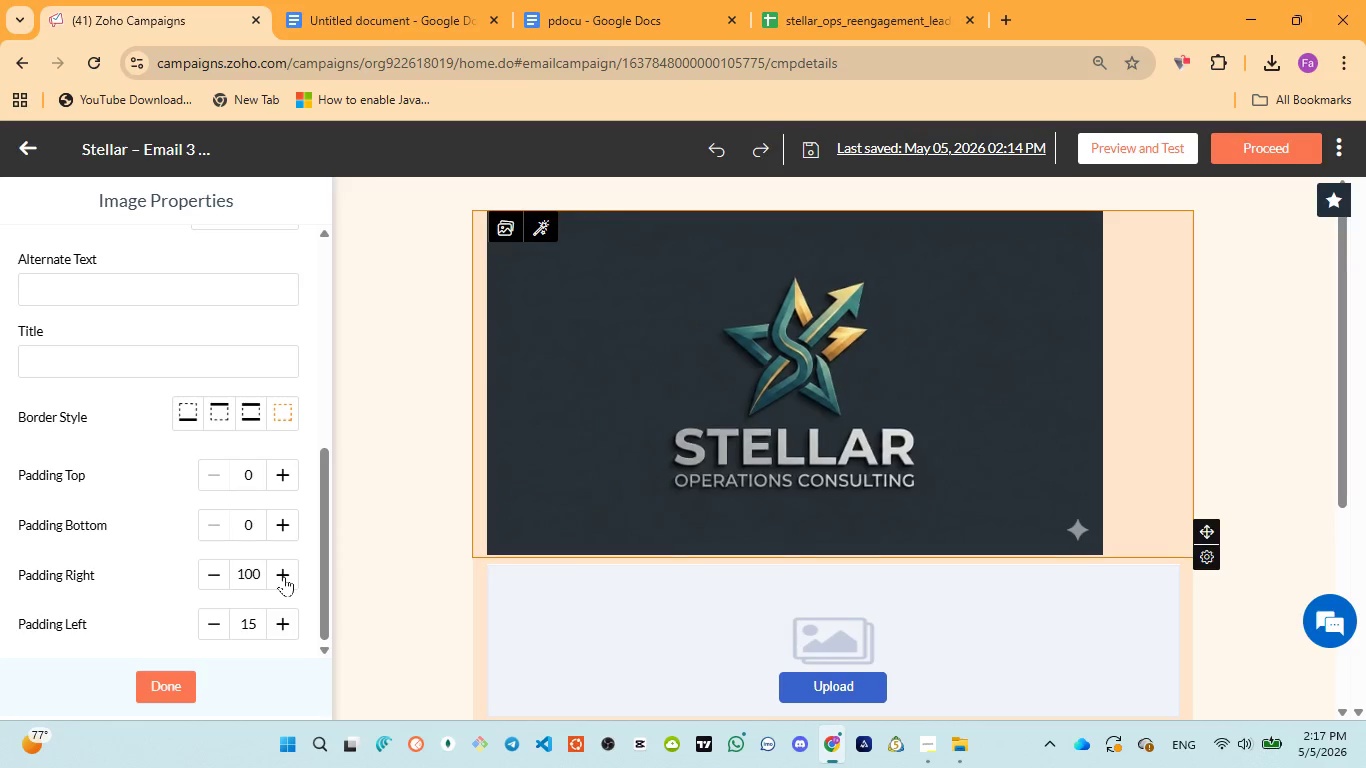 
triple_click([284, 576])
 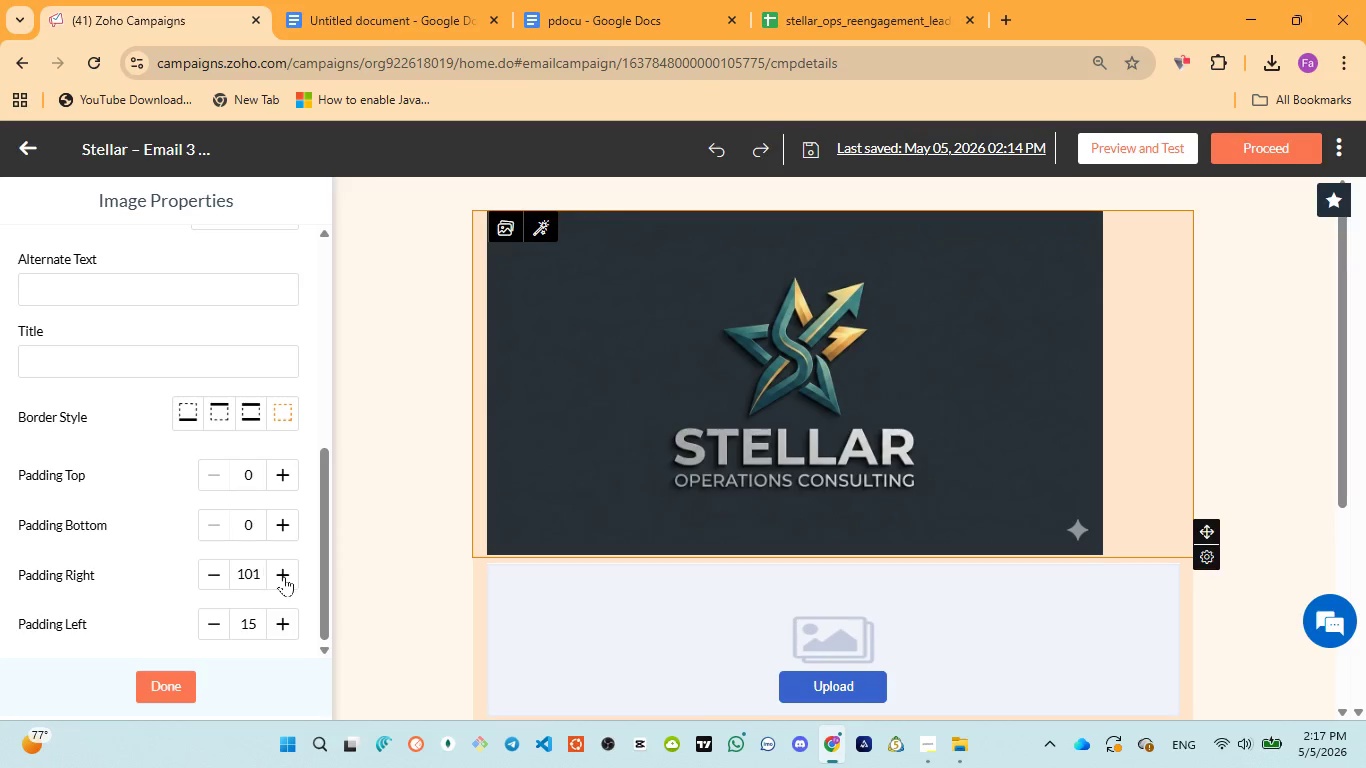 
triple_click([284, 576])
 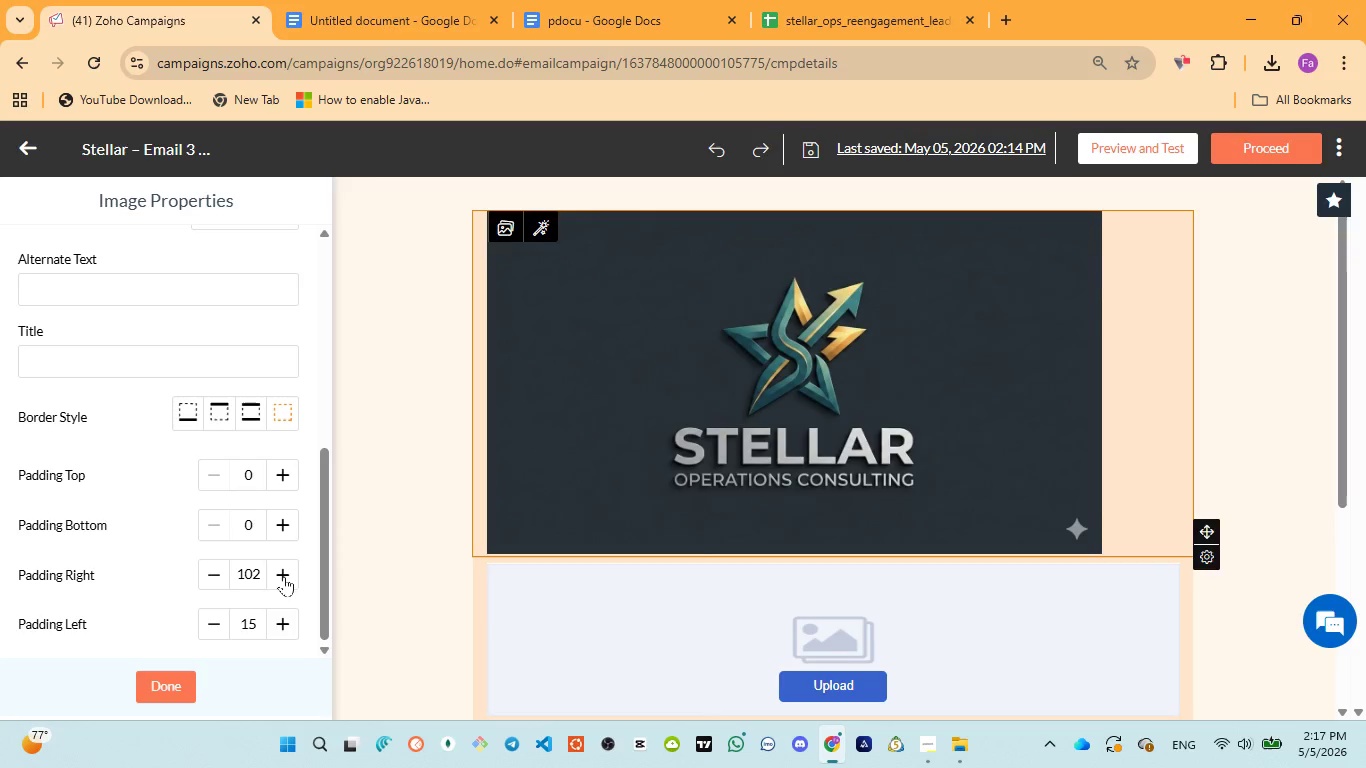 
triple_click([284, 576])
 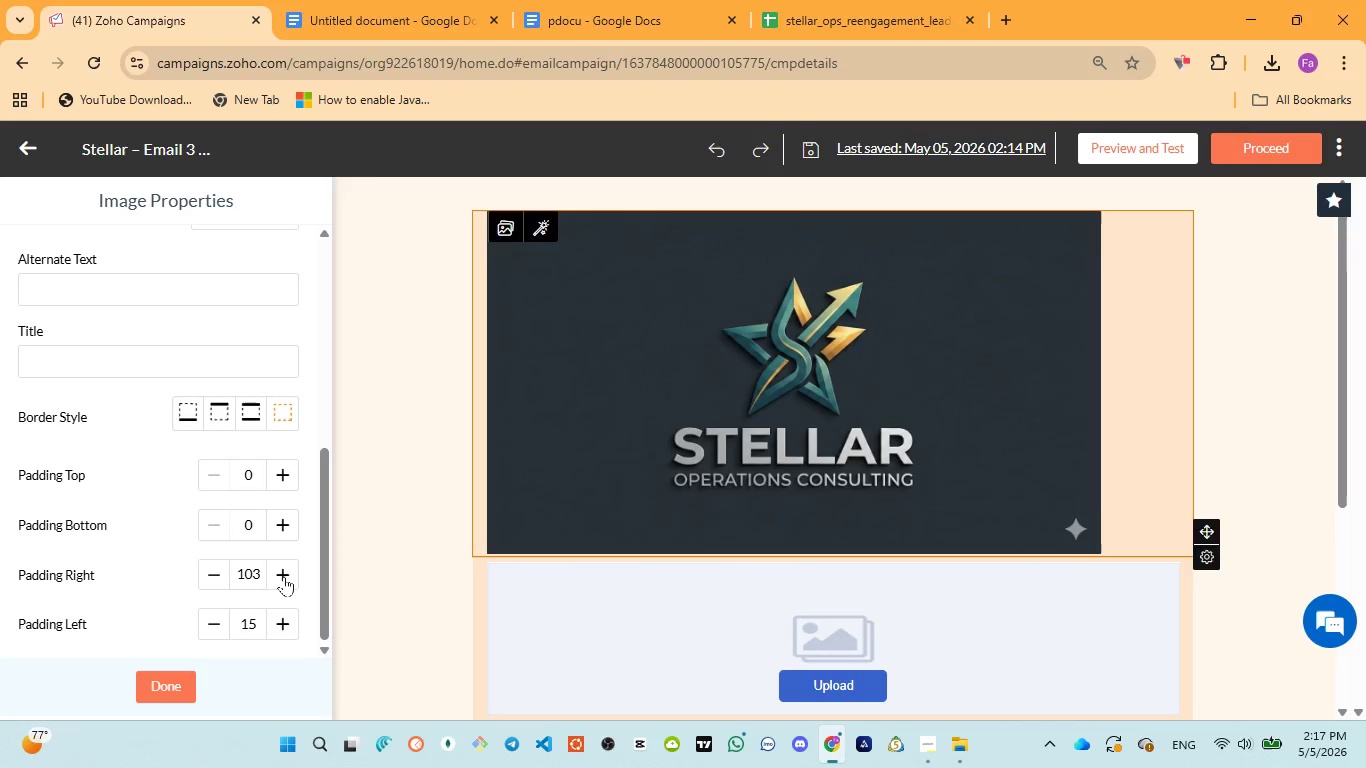 
triple_click([284, 576])
 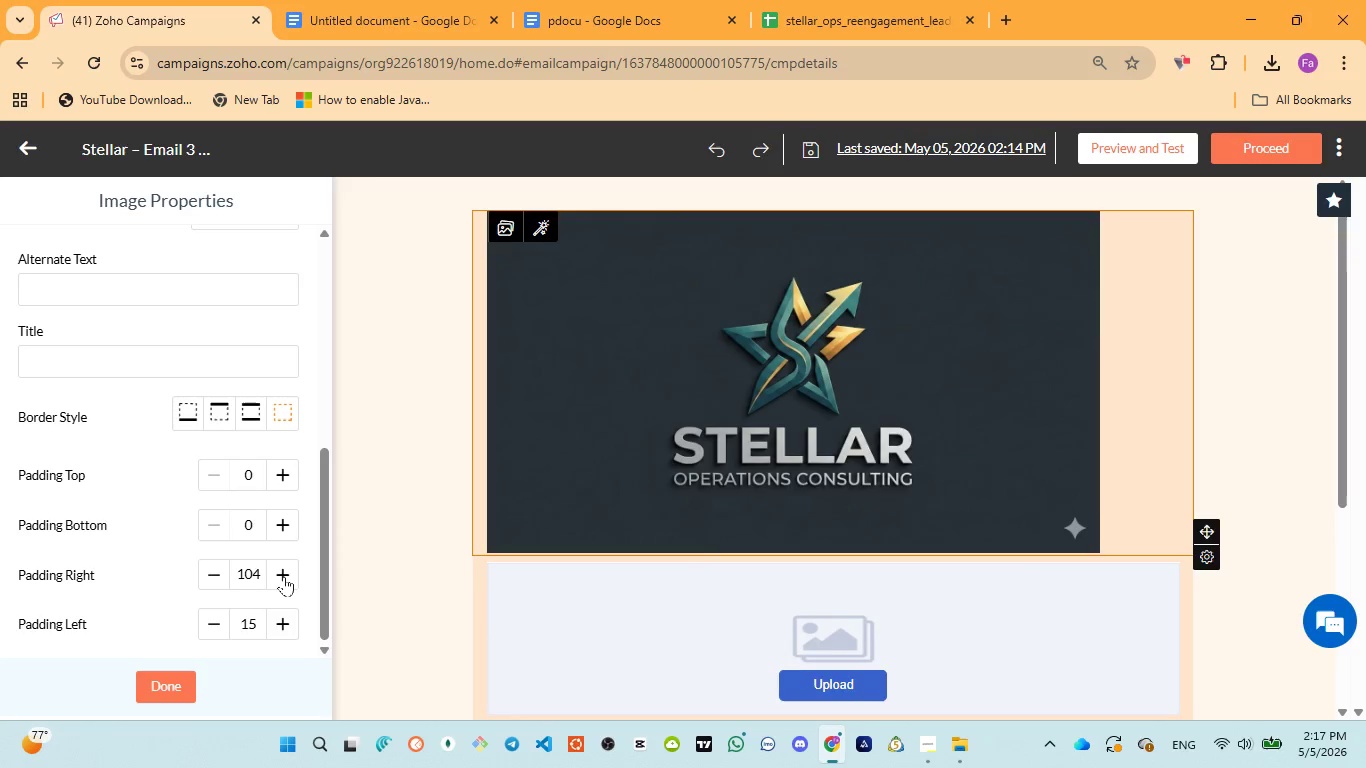 
triple_click([284, 576])
 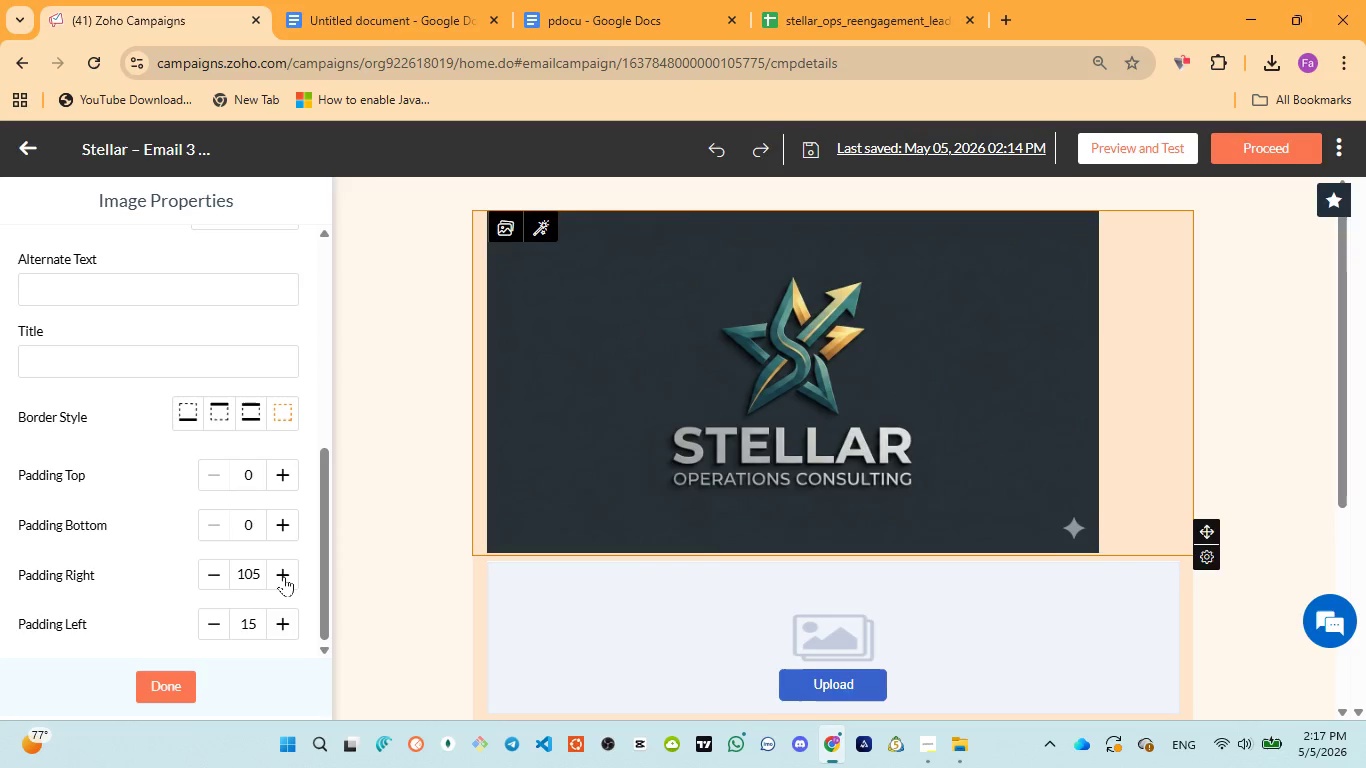 
triple_click([284, 576])
 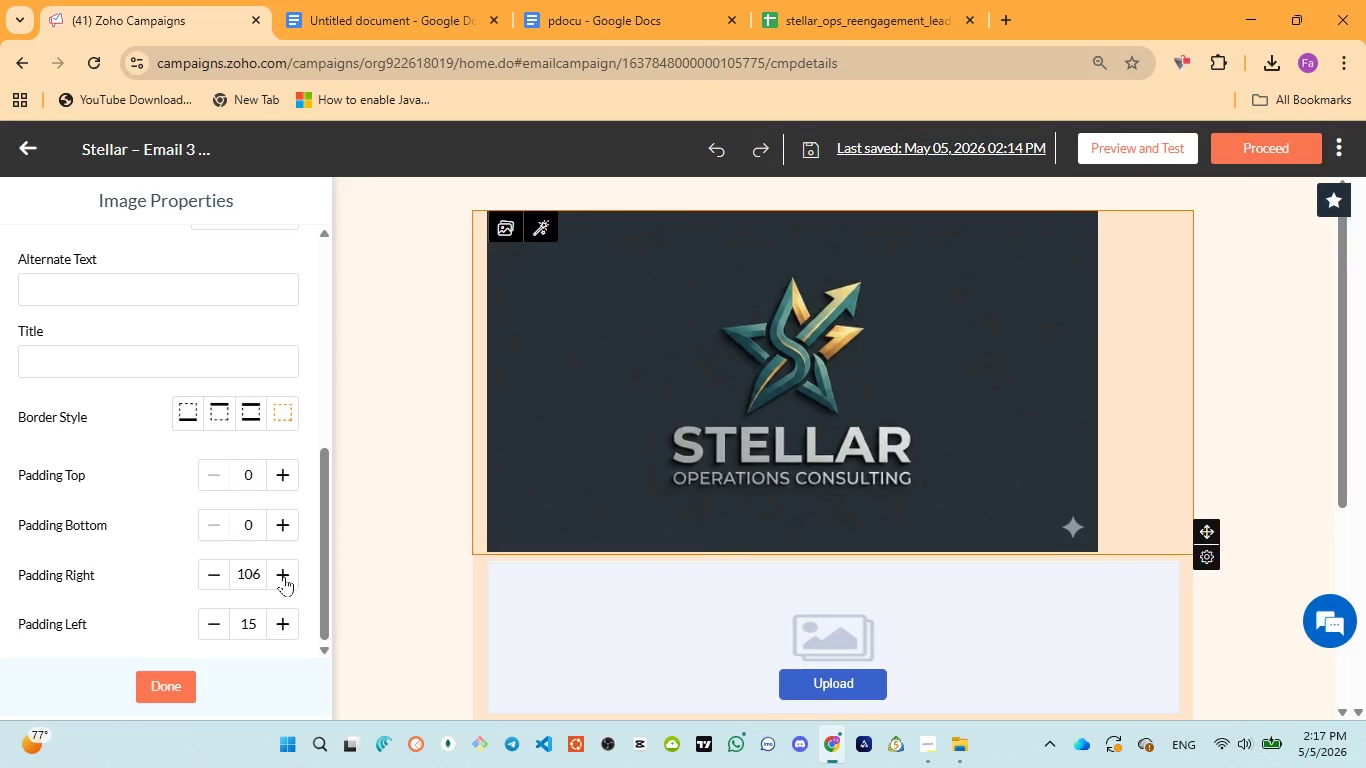 
triple_click([284, 576])
 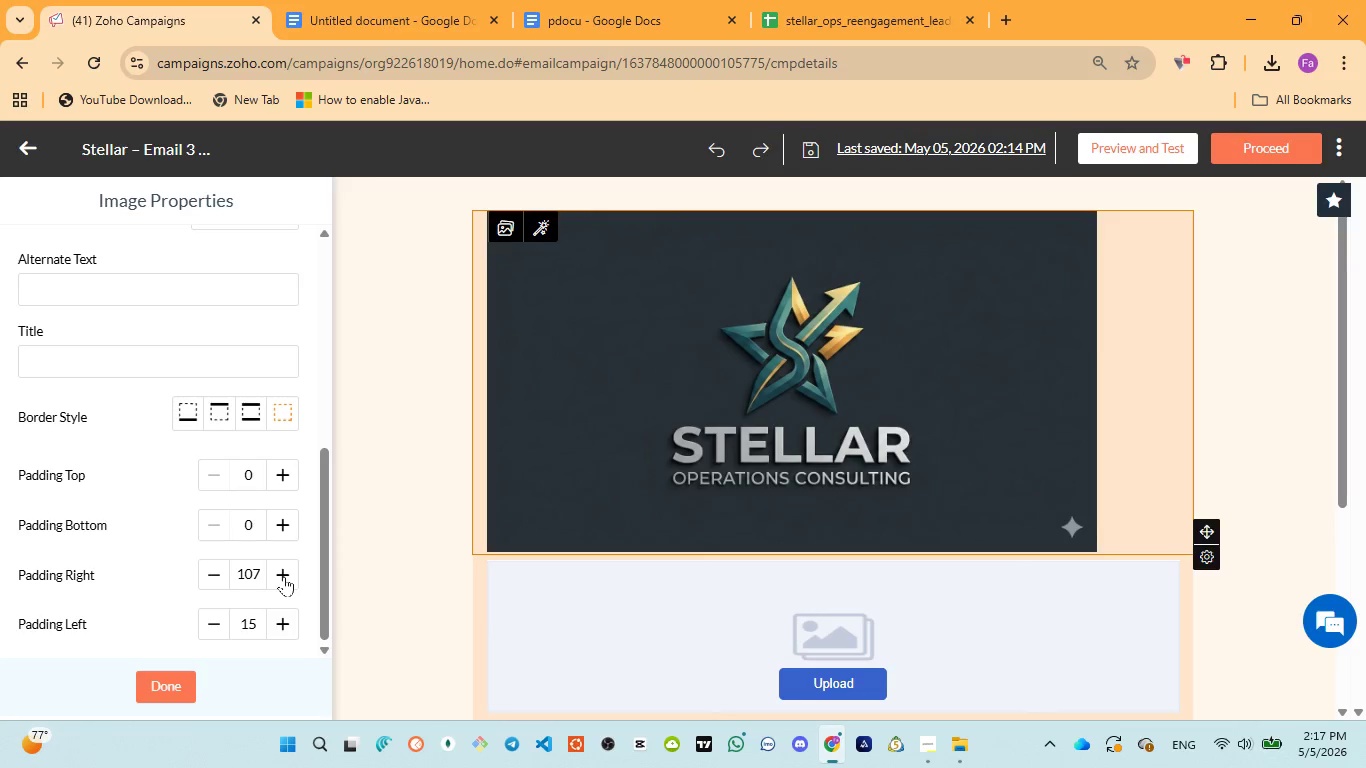 
triple_click([284, 576])
 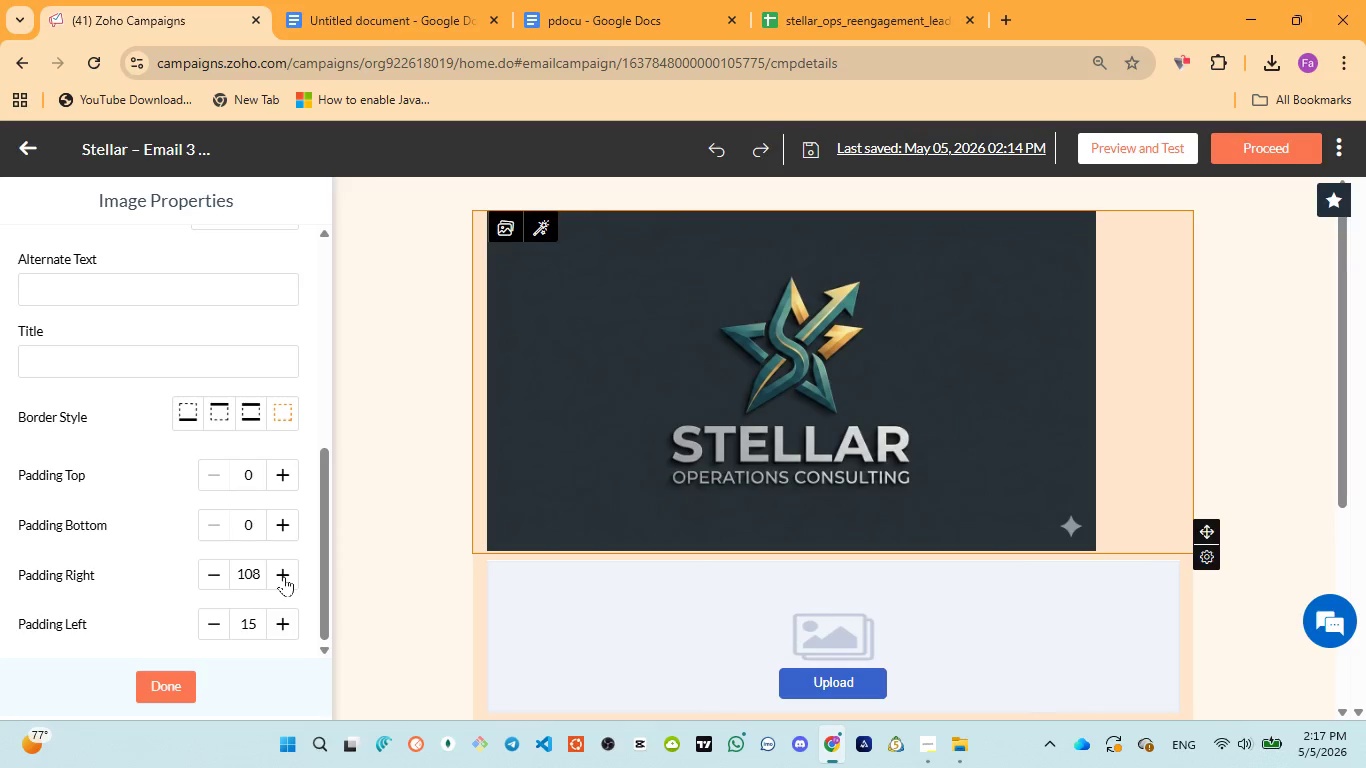 
triple_click([284, 576])
 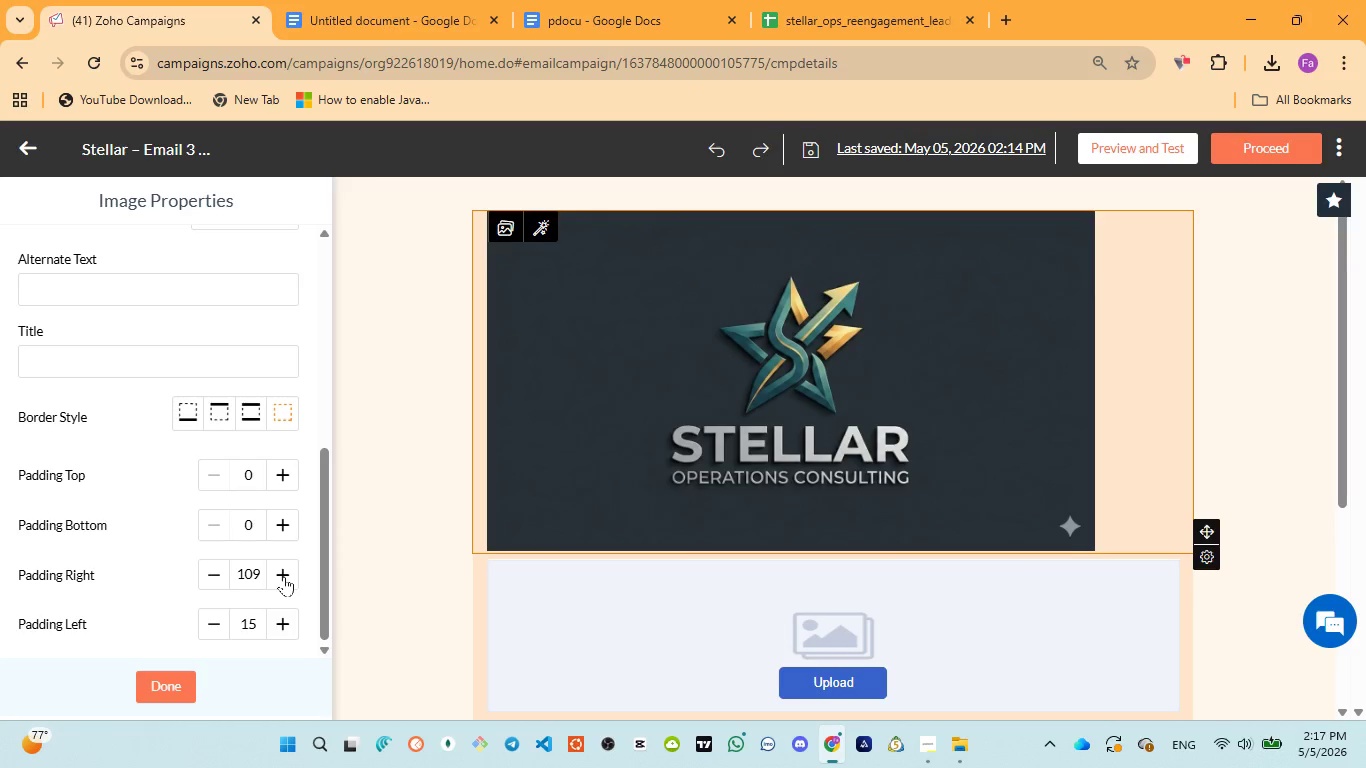 
triple_click([284, 576])
 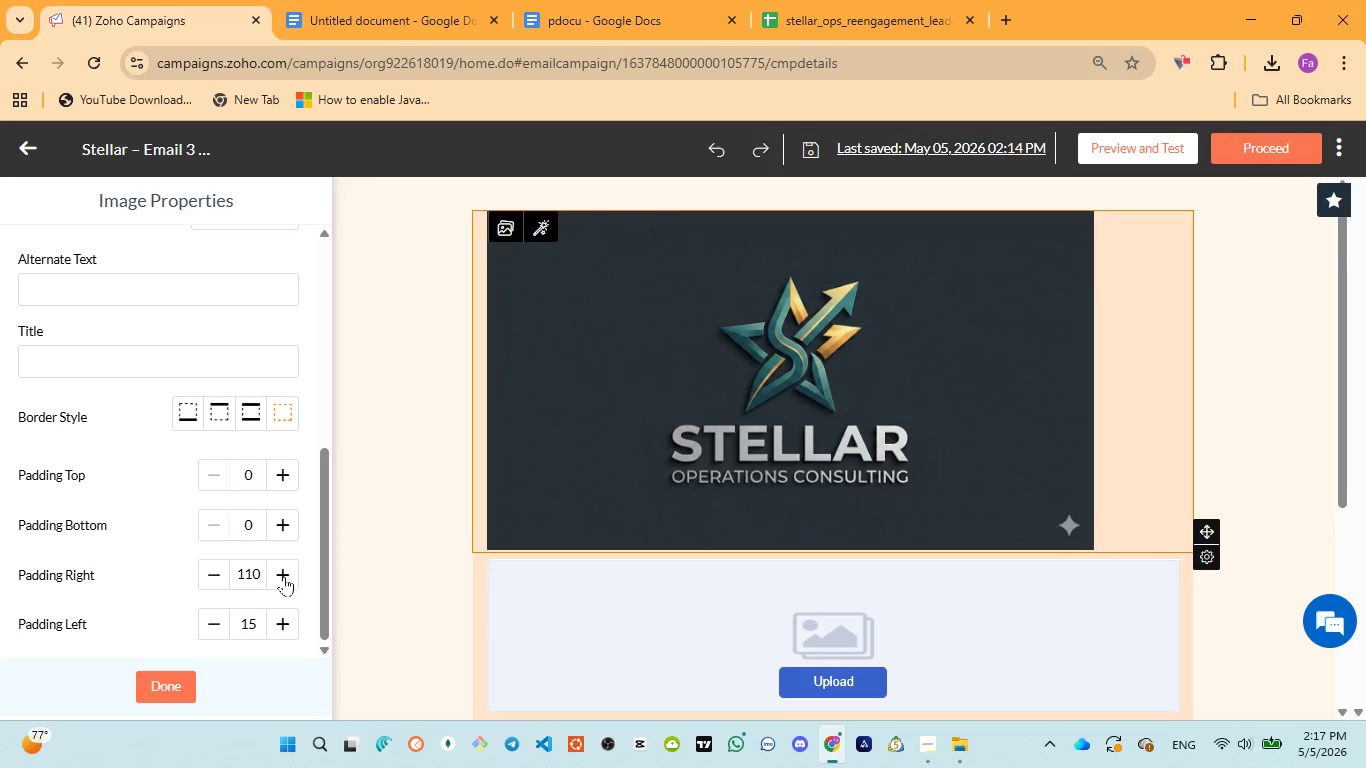 
triple_click([284, 576])
 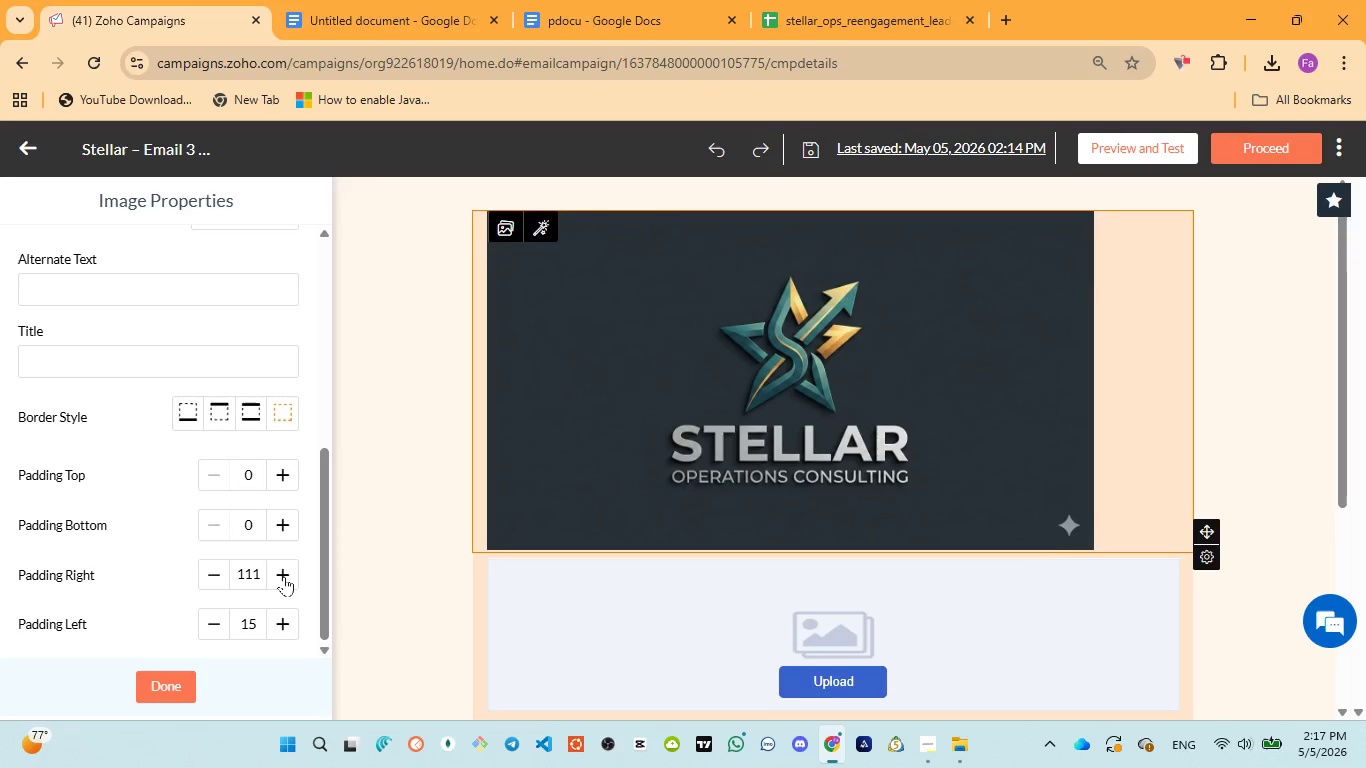 
triple_click([284, 576])
 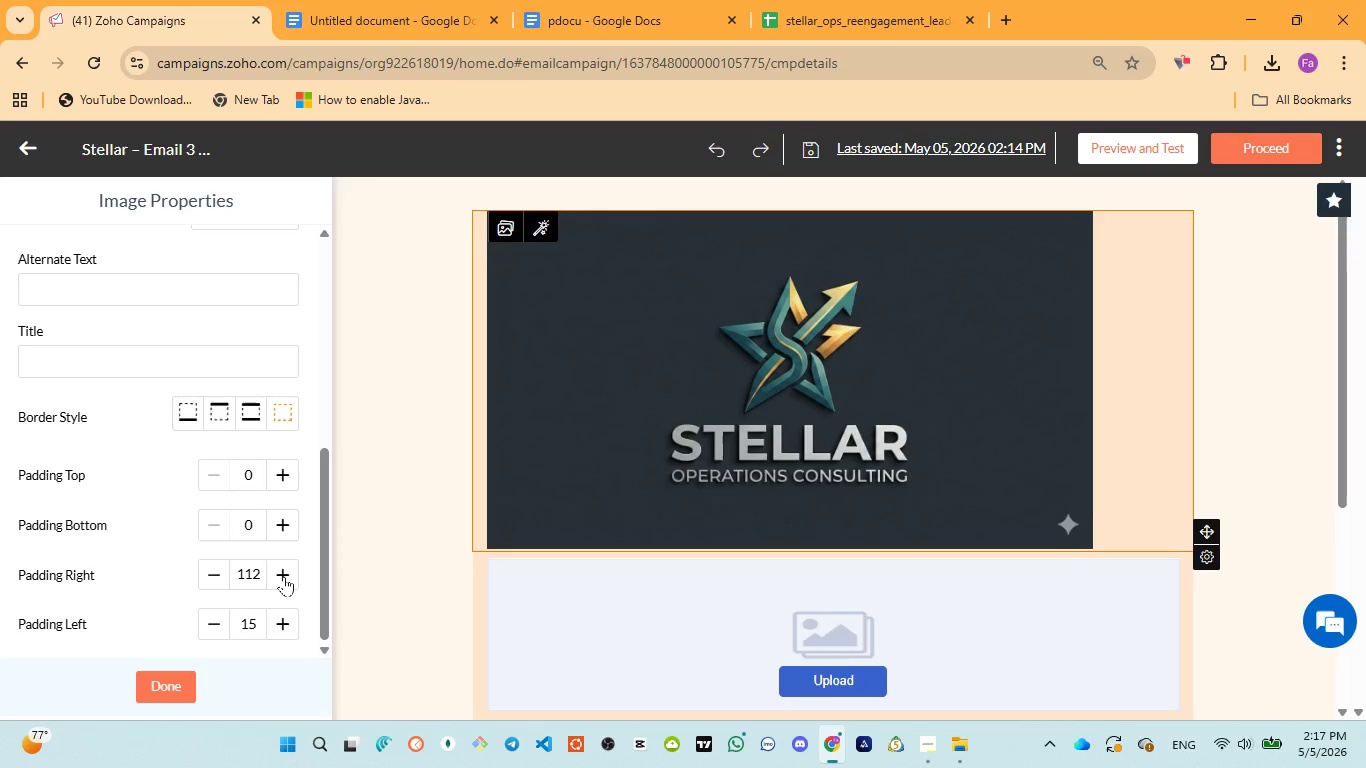 
triple_click([284, 576])
 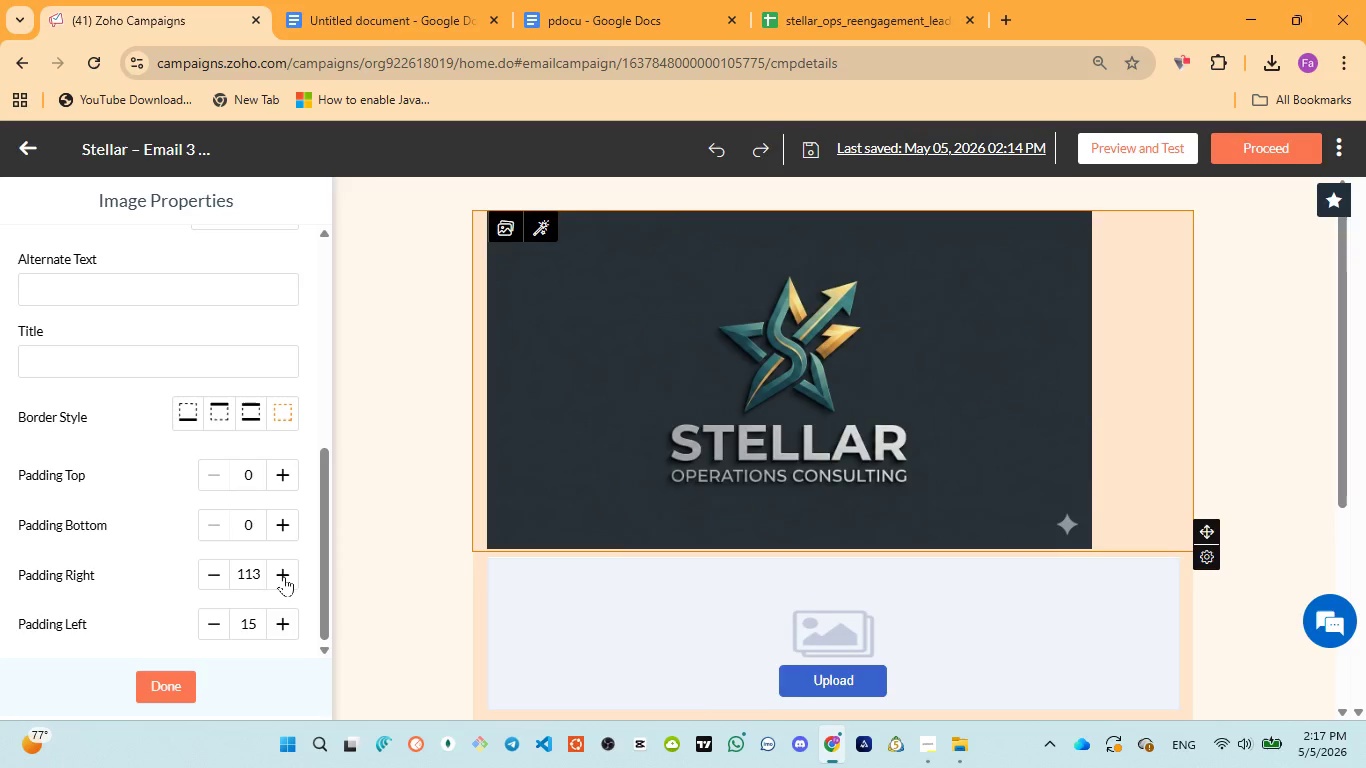 
triple_click([284, 576])
 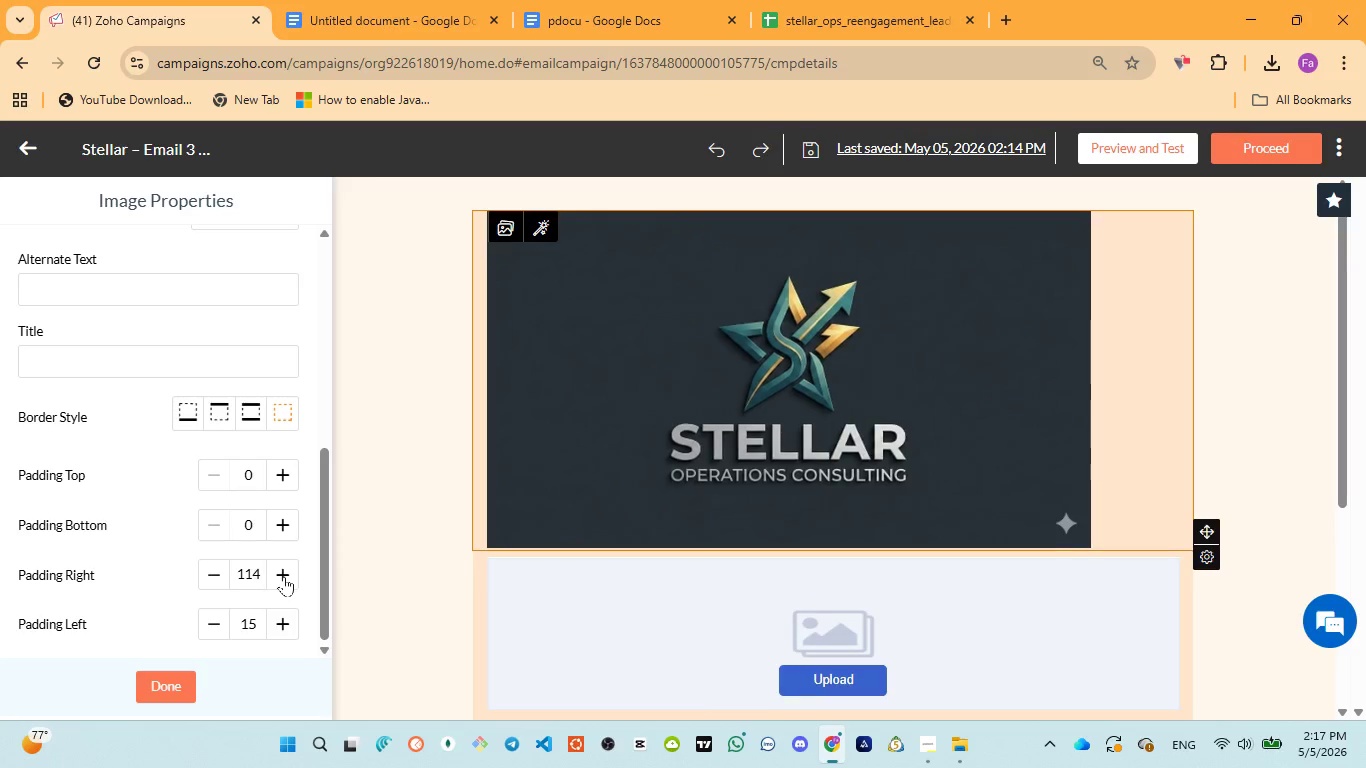 
triple_click([284, 576])
 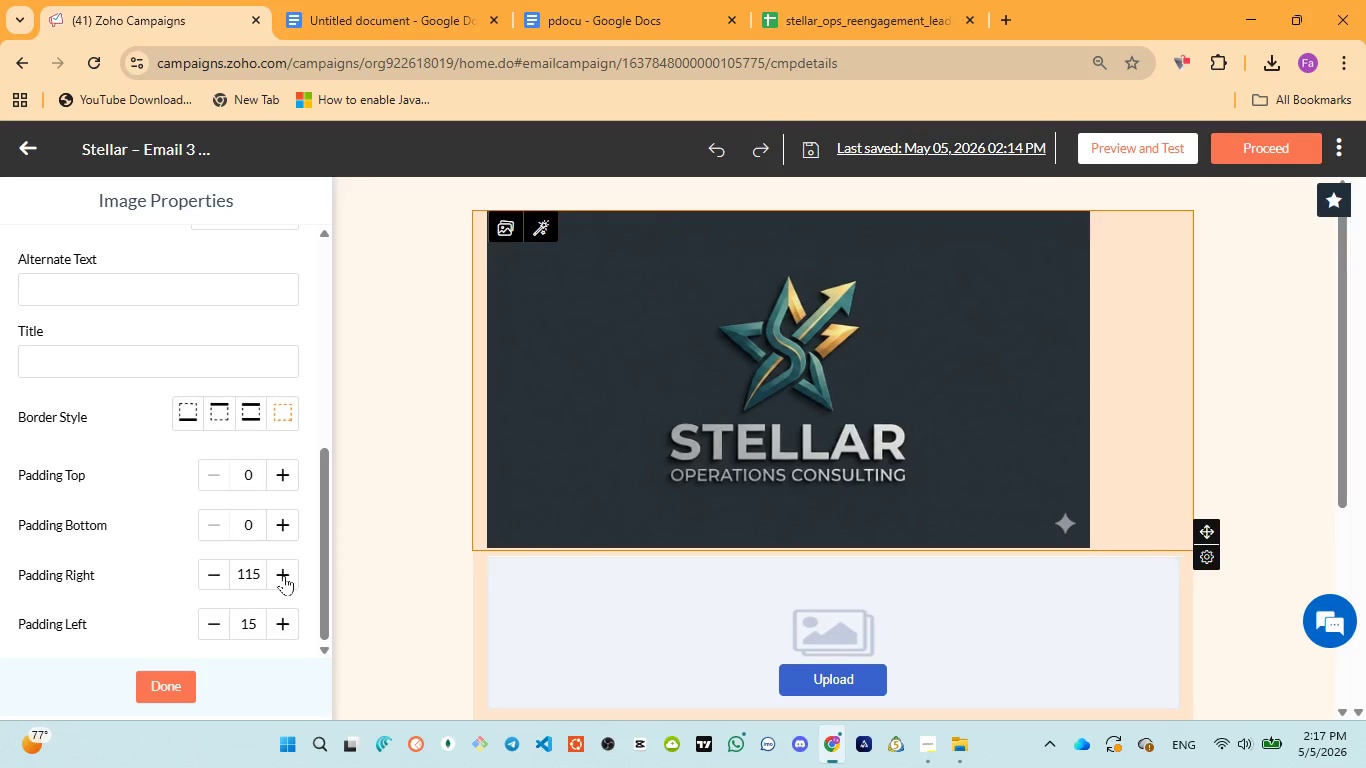 
triple_click([284, 575])
 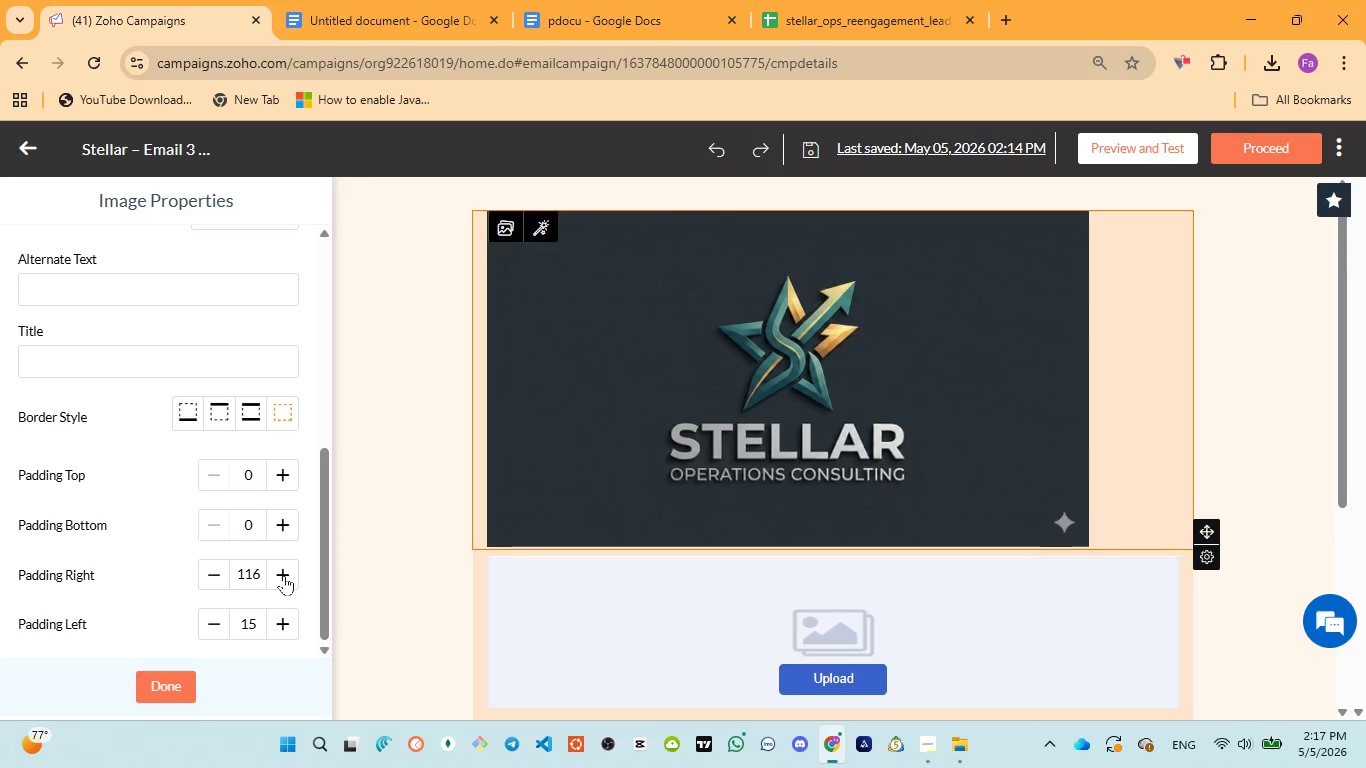 
triple_click([284, 575])
 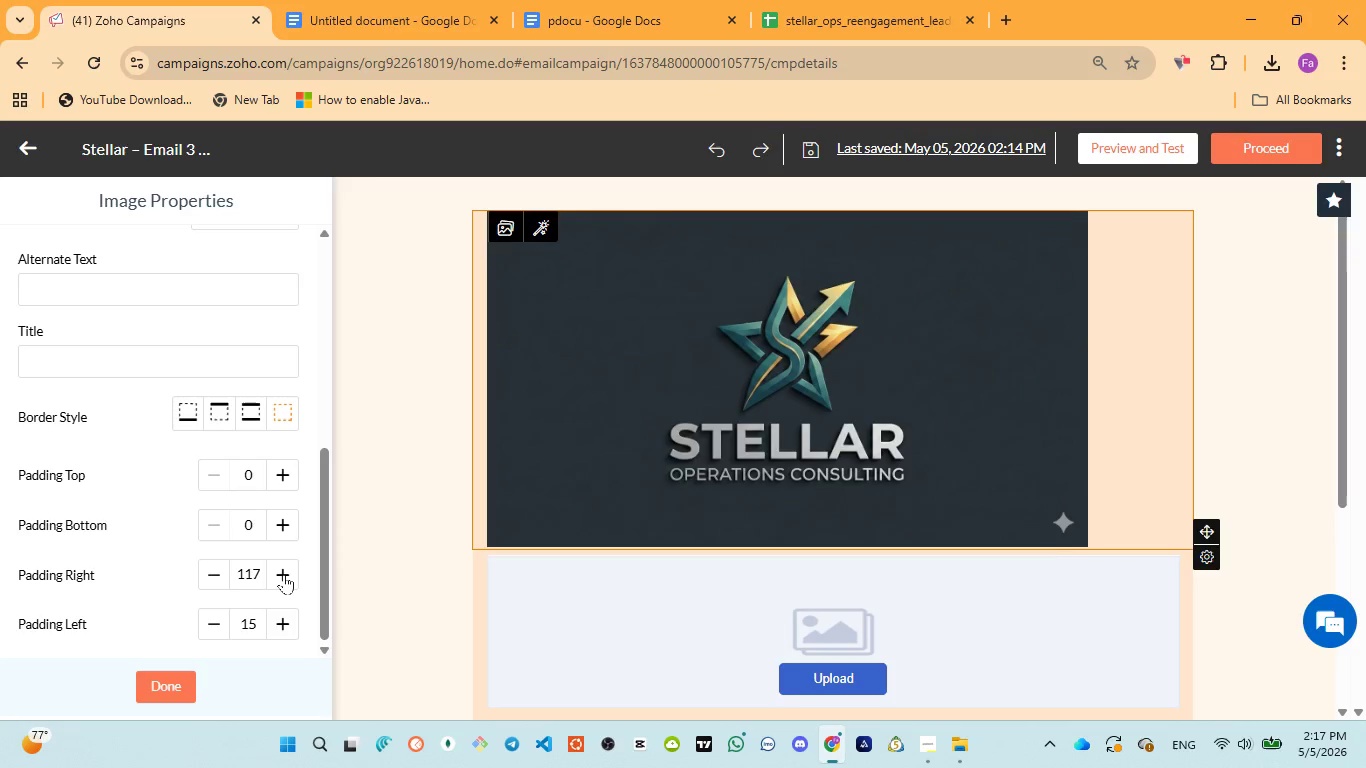 
triple_click([284, 574])
 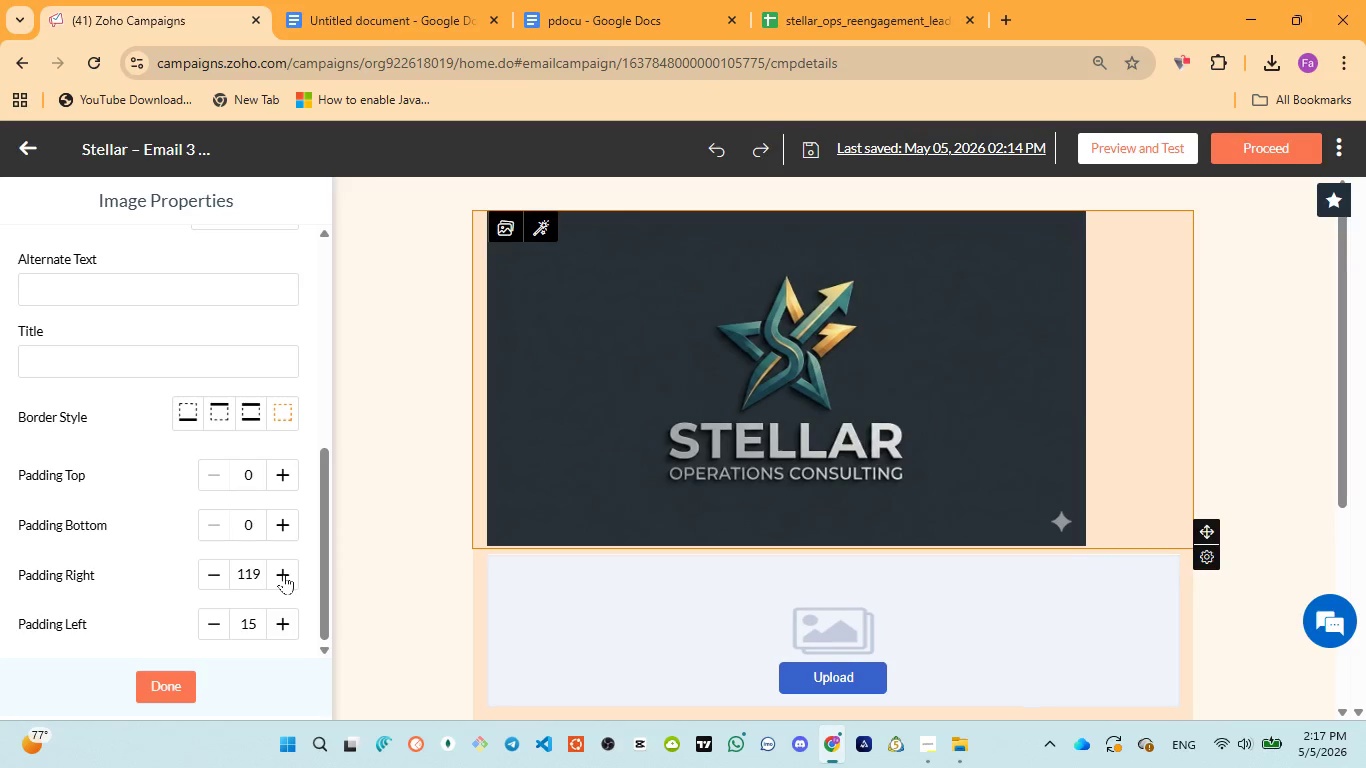 
triple_click([284, 574])
 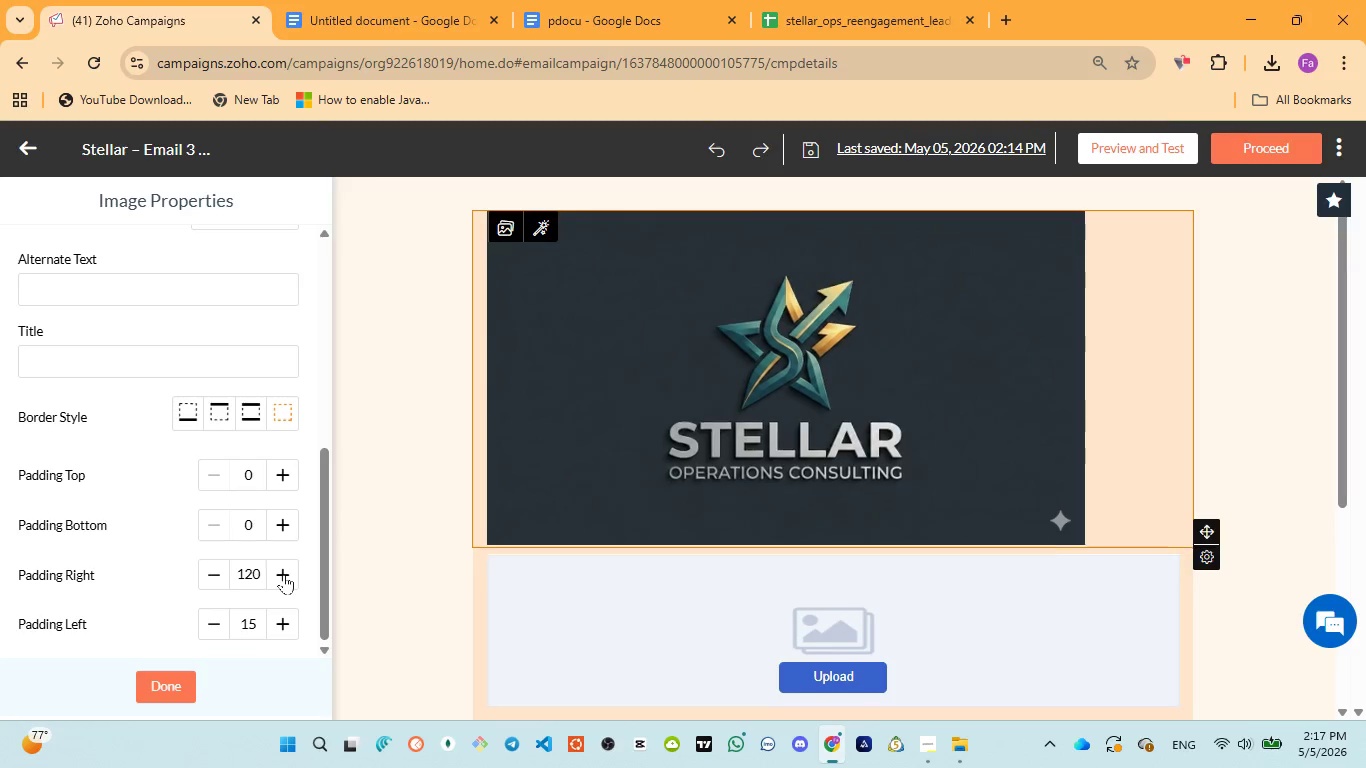 
triple_click([284, 574])
 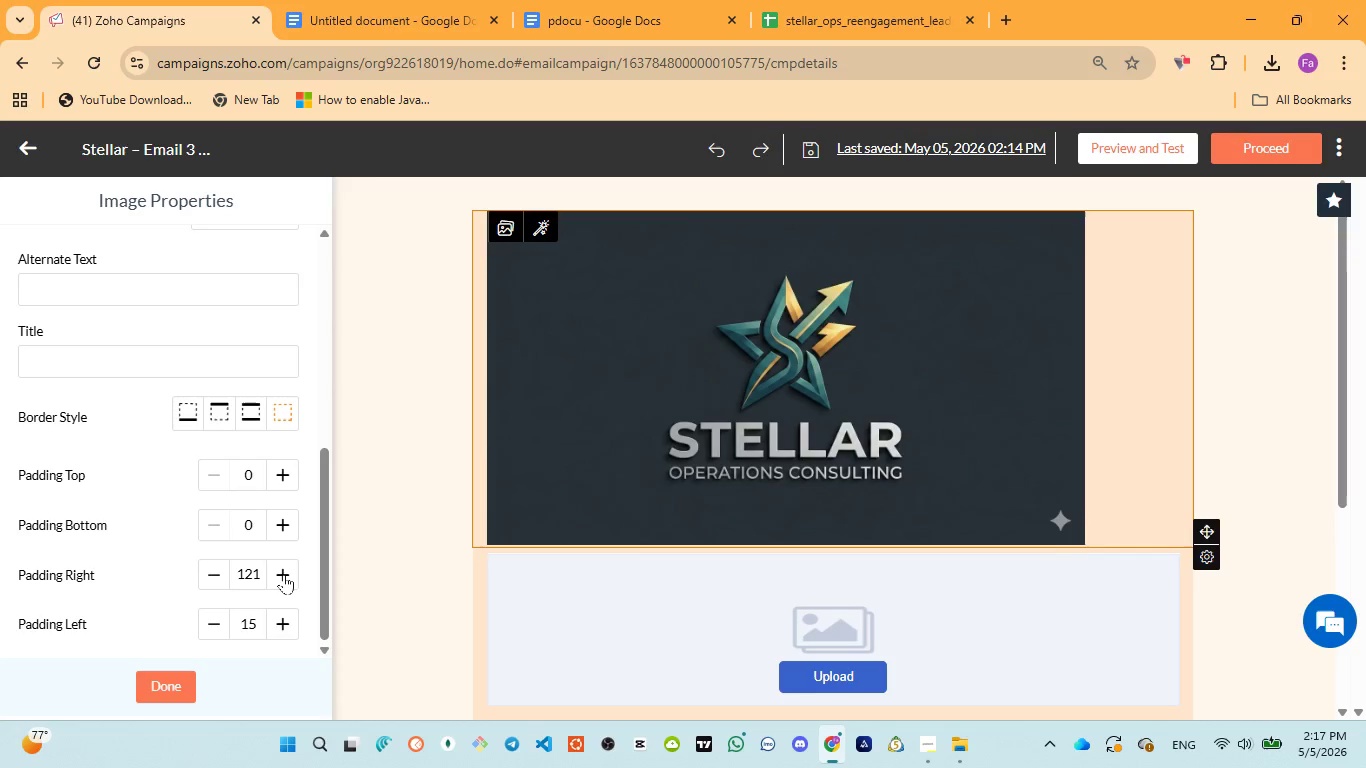 
triple_click([284, 574])
 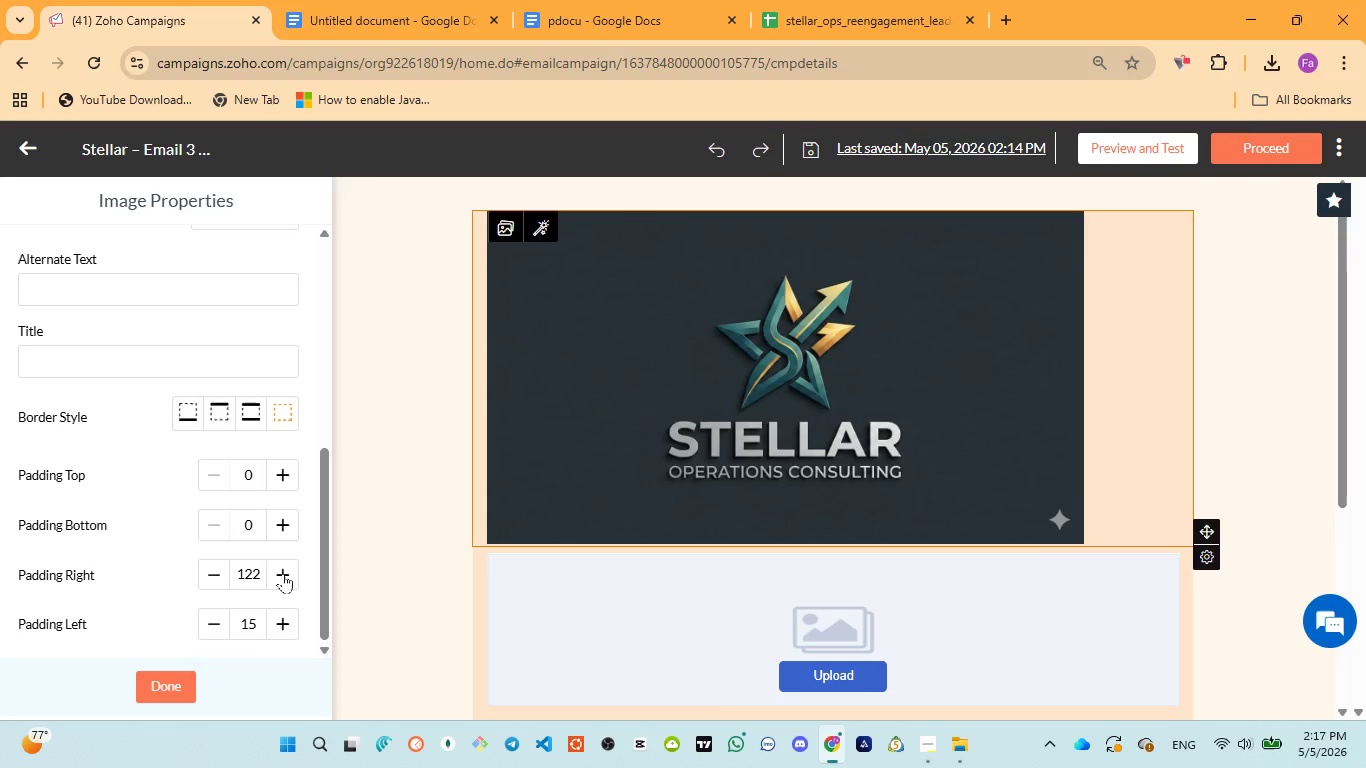 
triple_click([283, 573])
 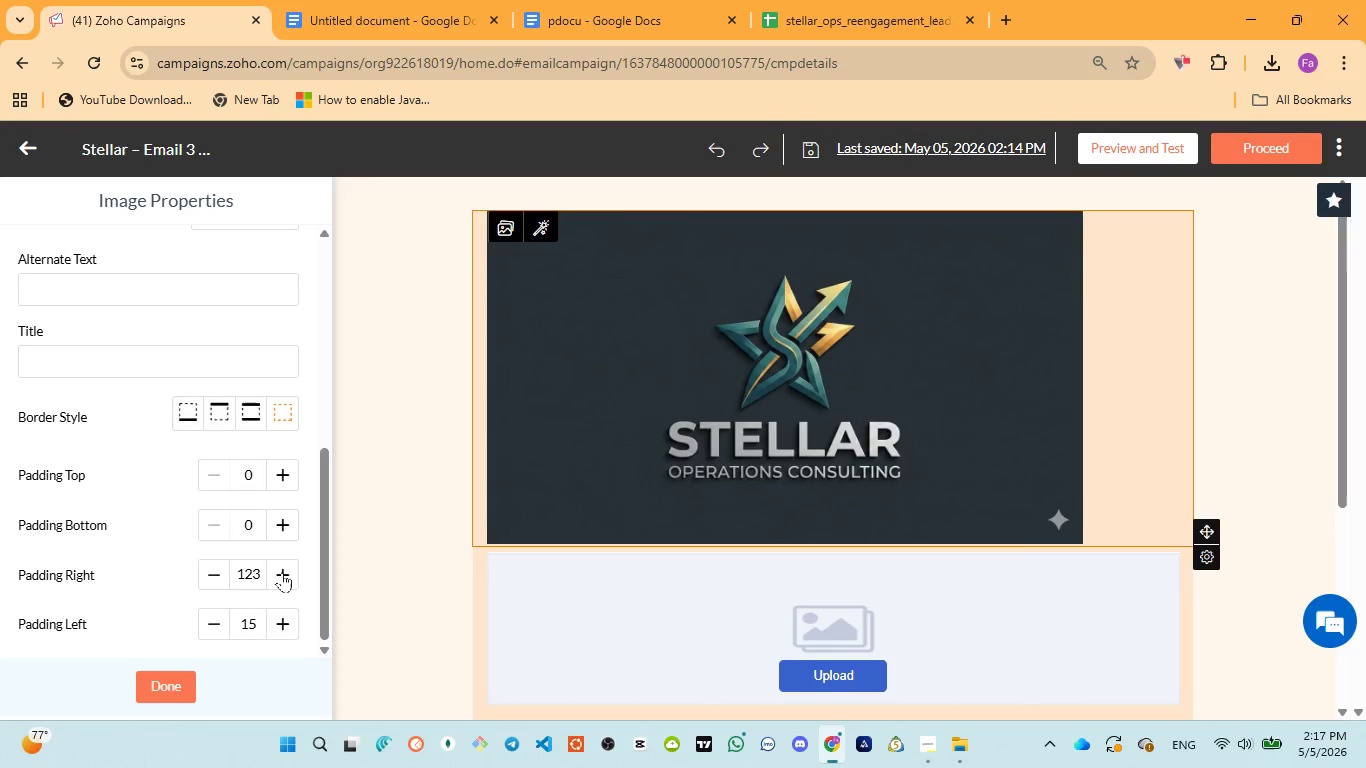 
triple_click([282, 572])
 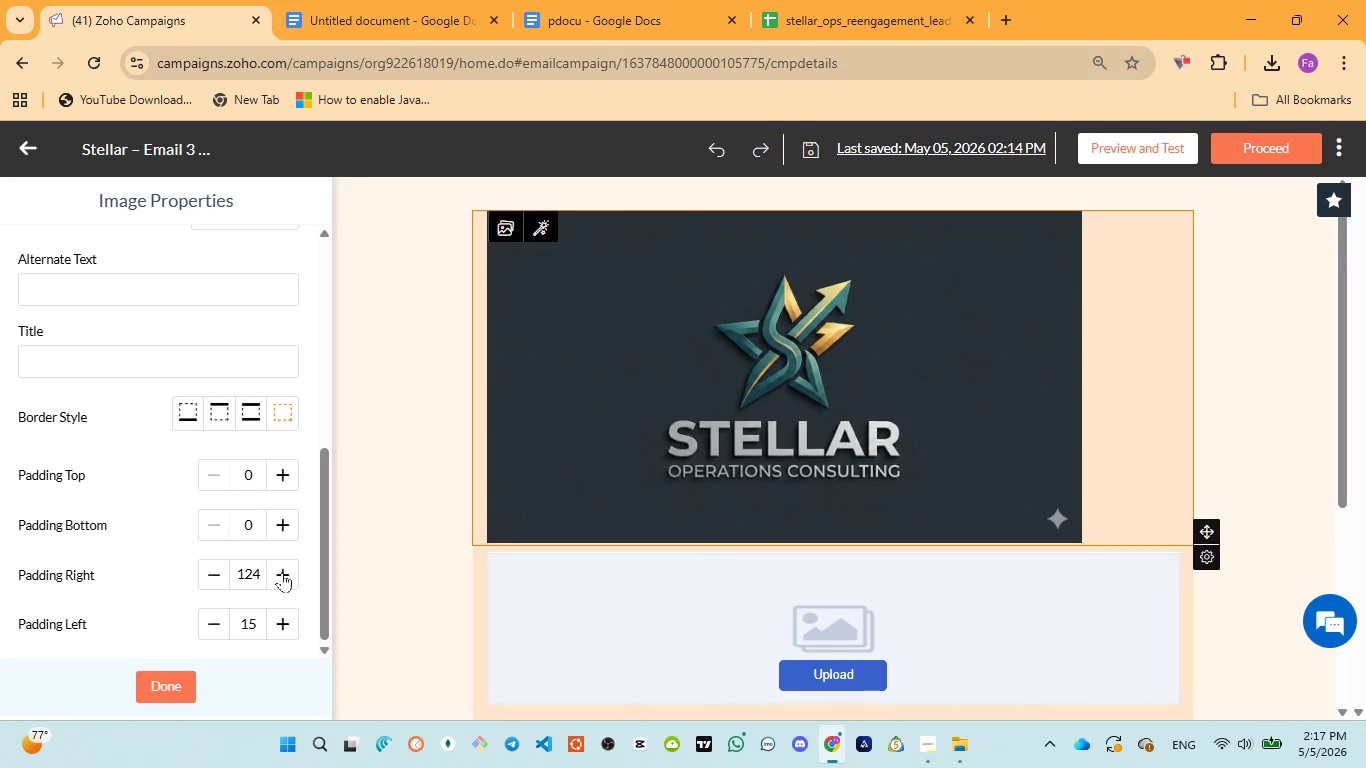 
triple_click([282, 572])
 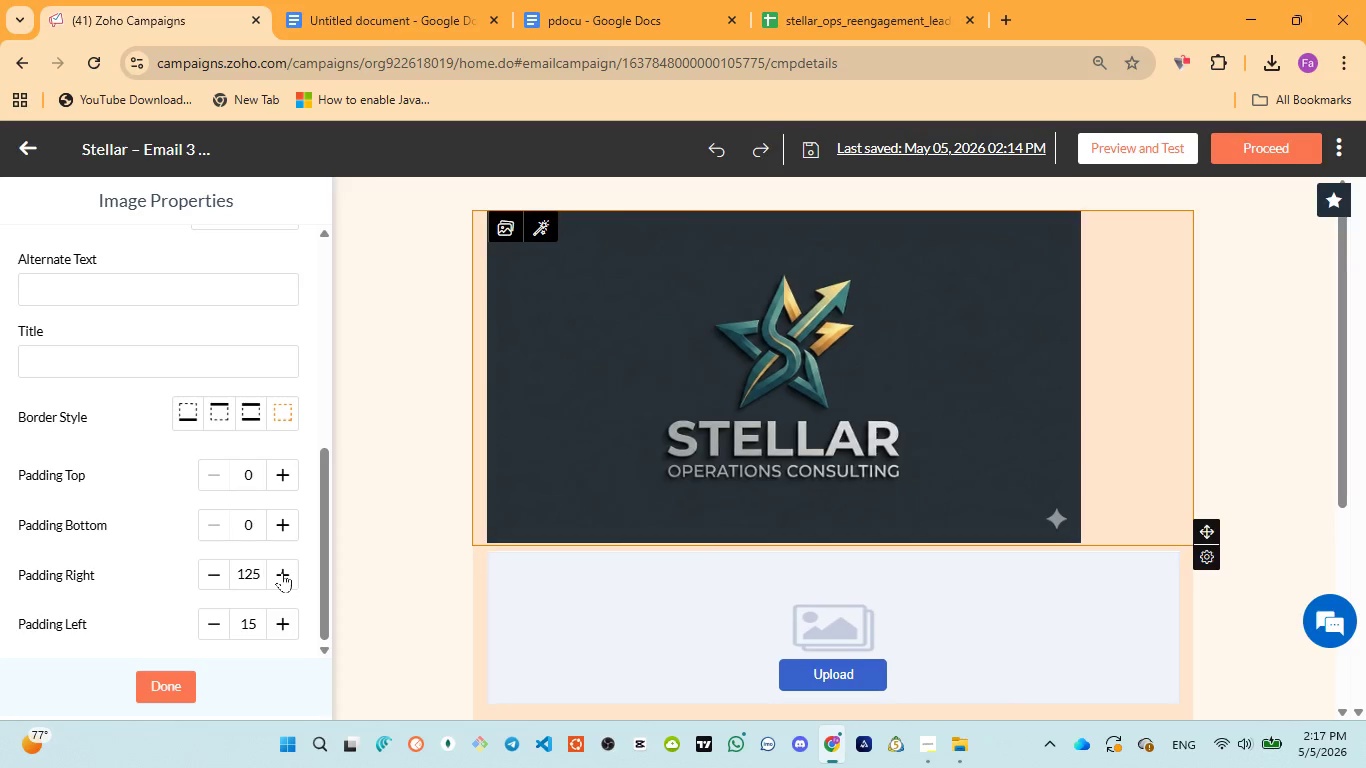 
triple_click([282, 572])
 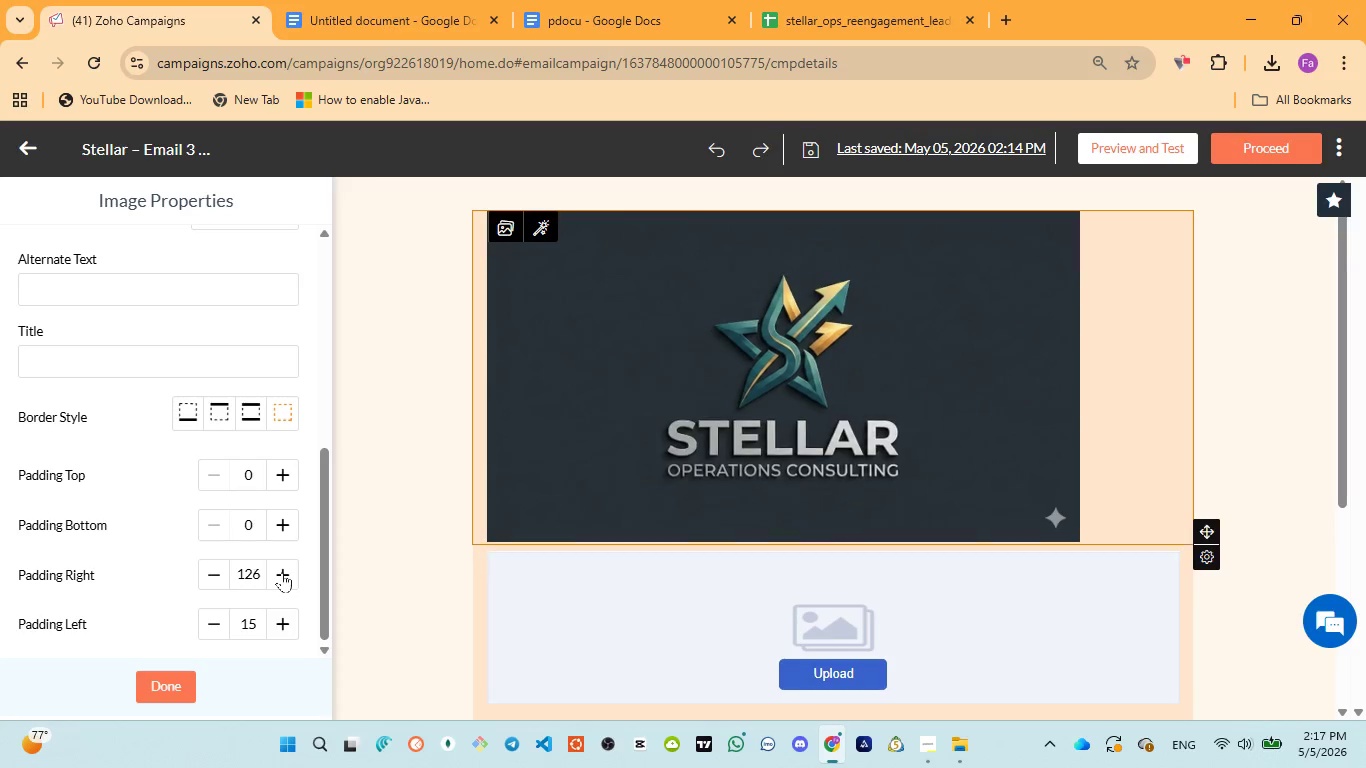 
triple_click([282, 572])
 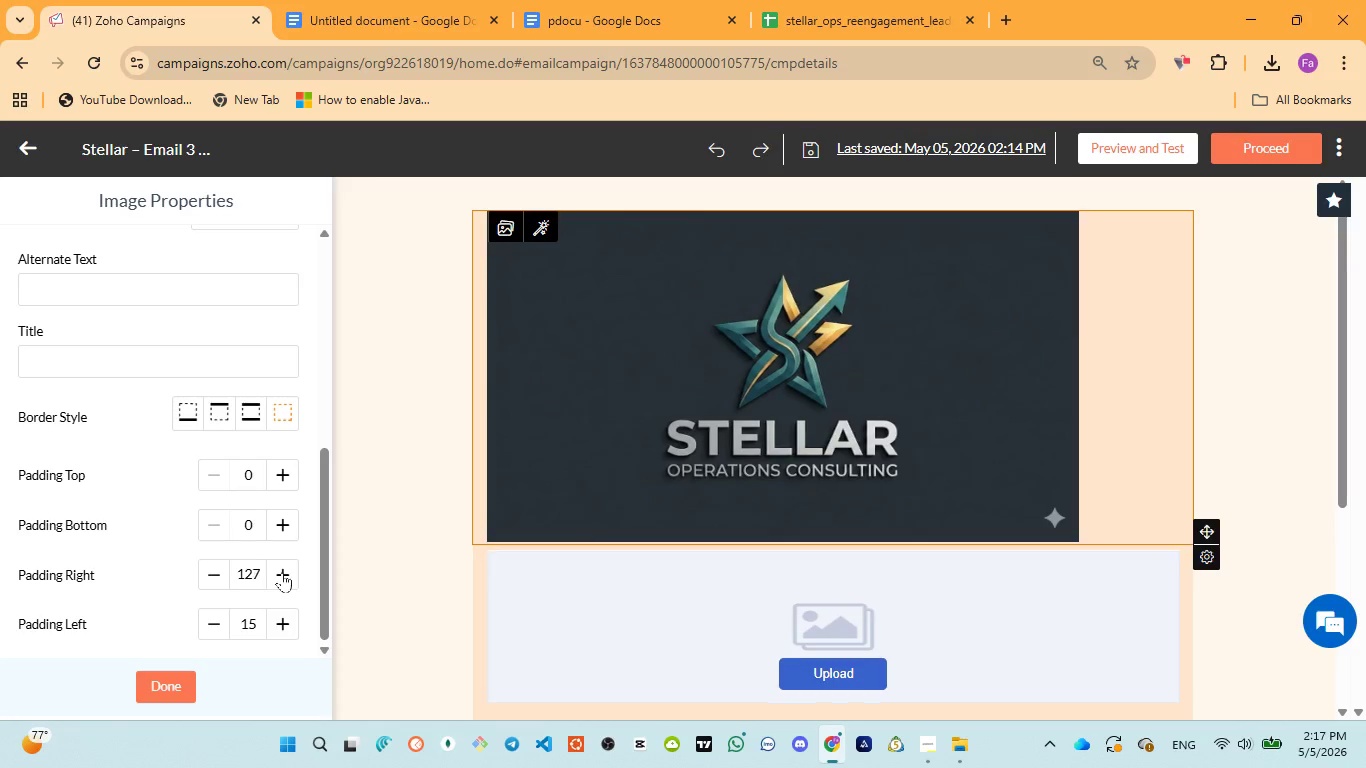 
triple_click([282, 572])
 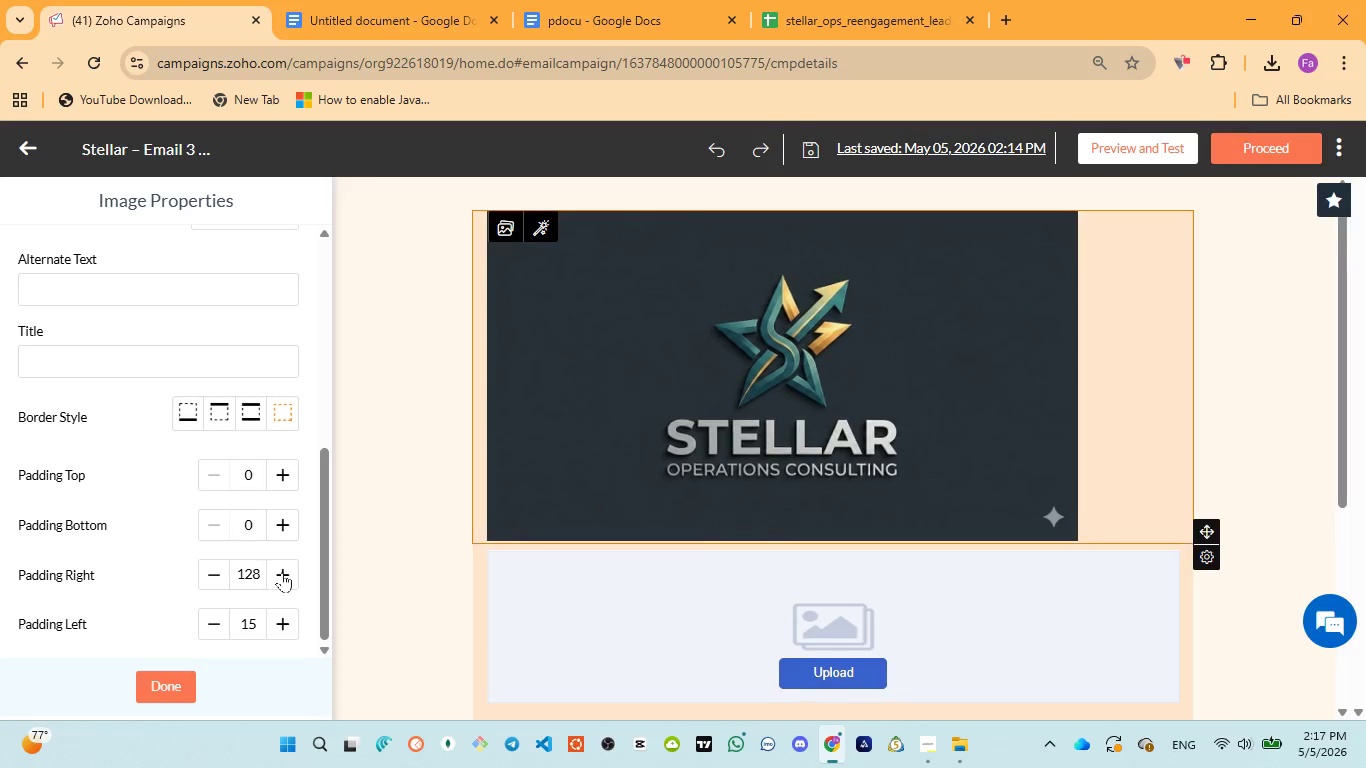 
triple_click([282, 572])
 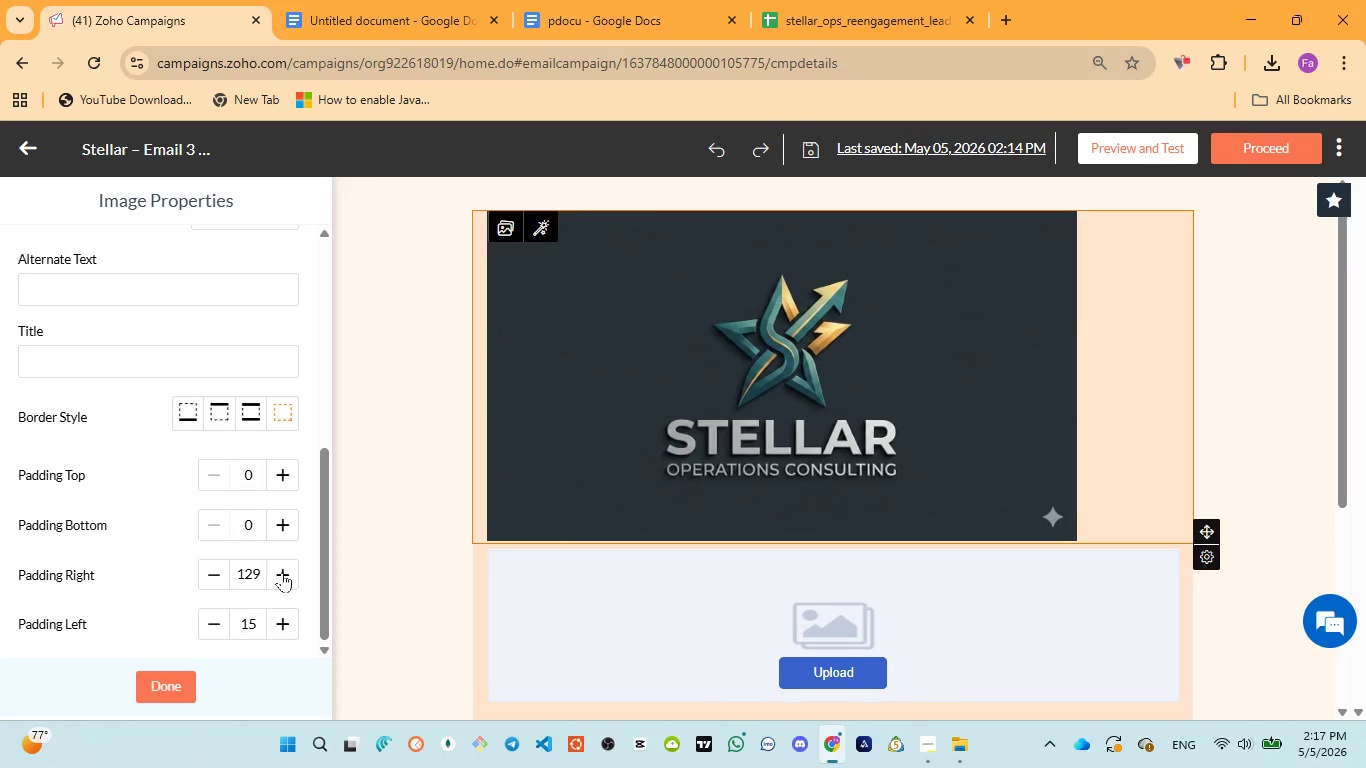 
triple_click([282, 572])
 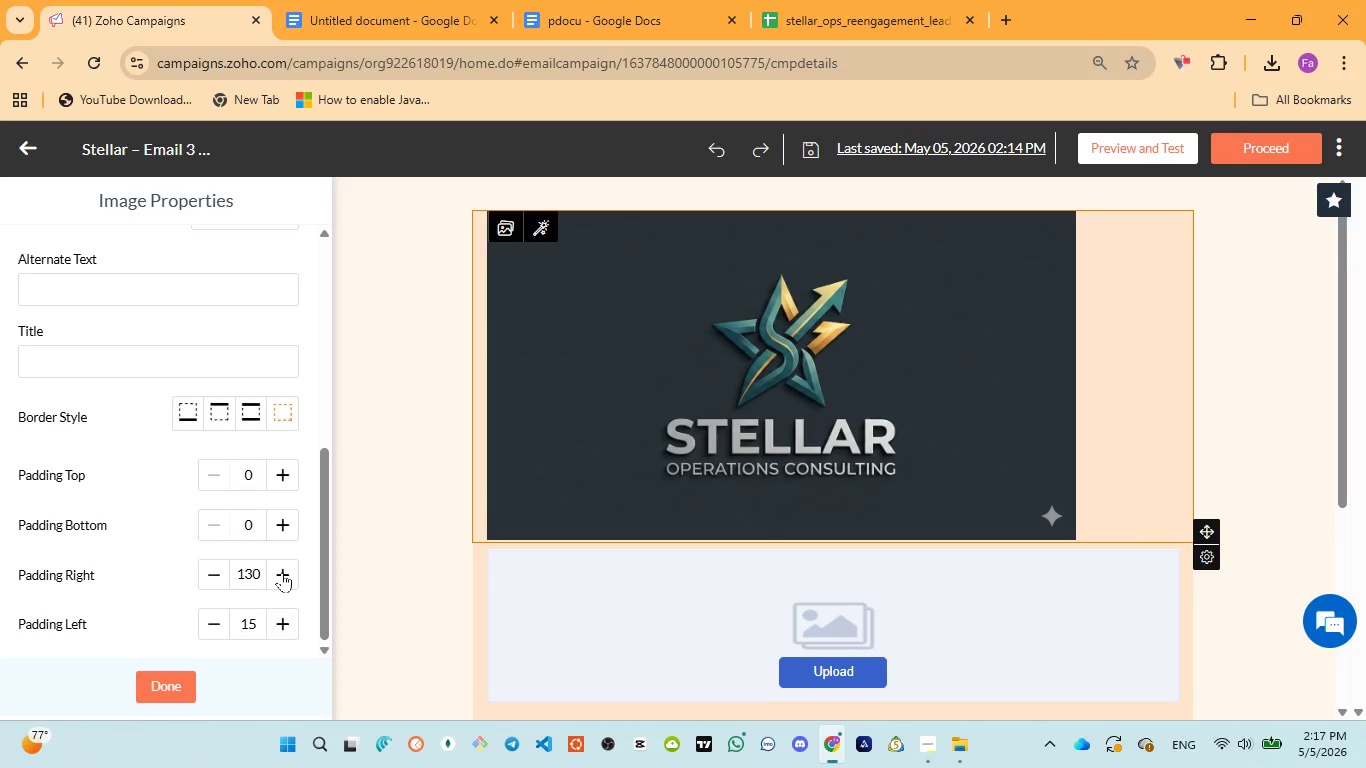 
triple_click([282, 572])
 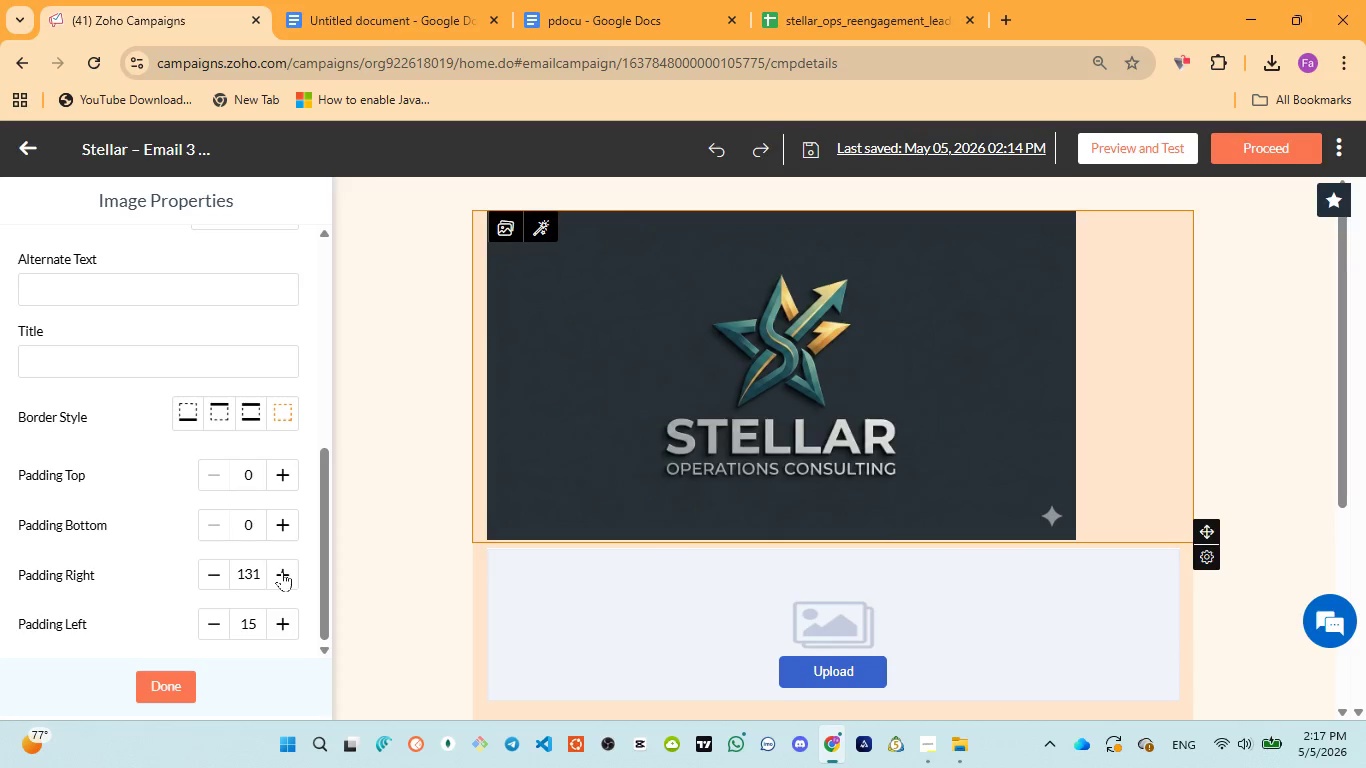 
triple_click([282, 571])
 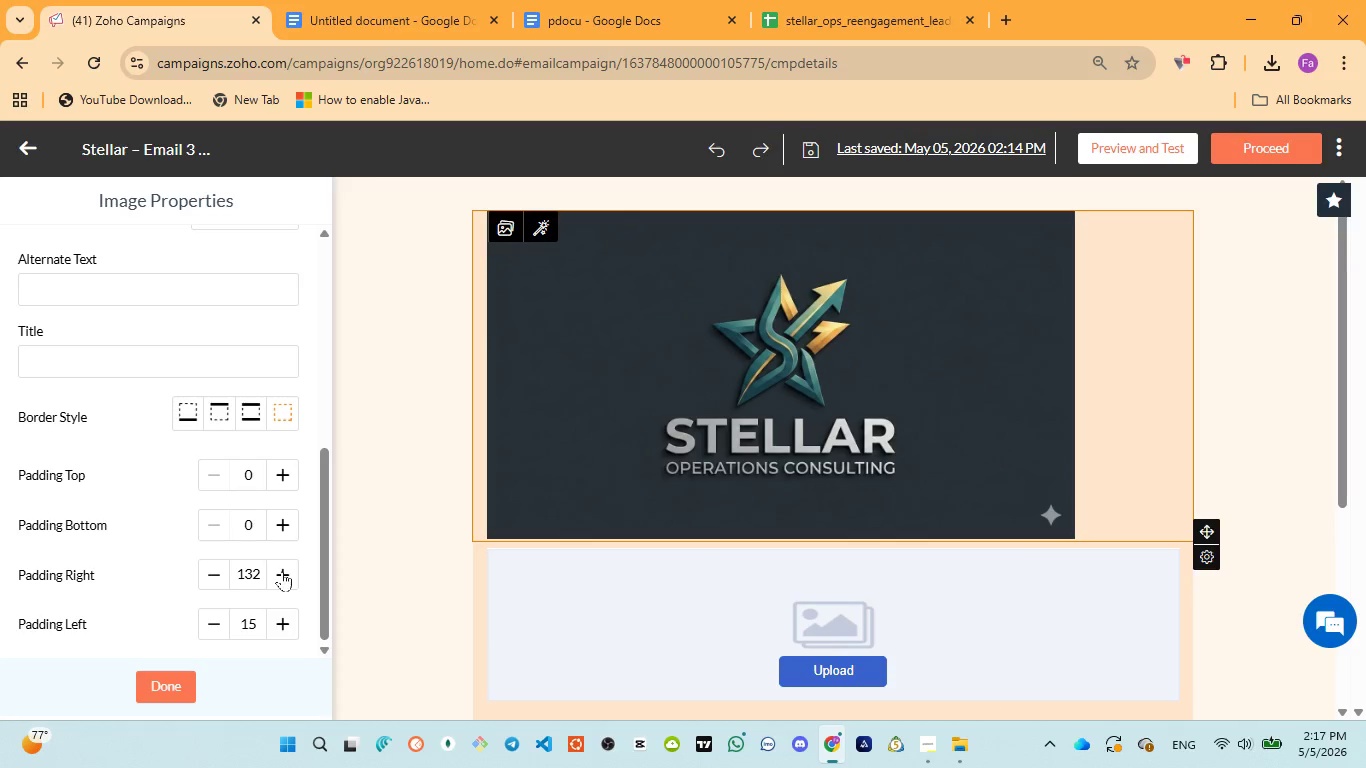 
triple_click([282, 571])
 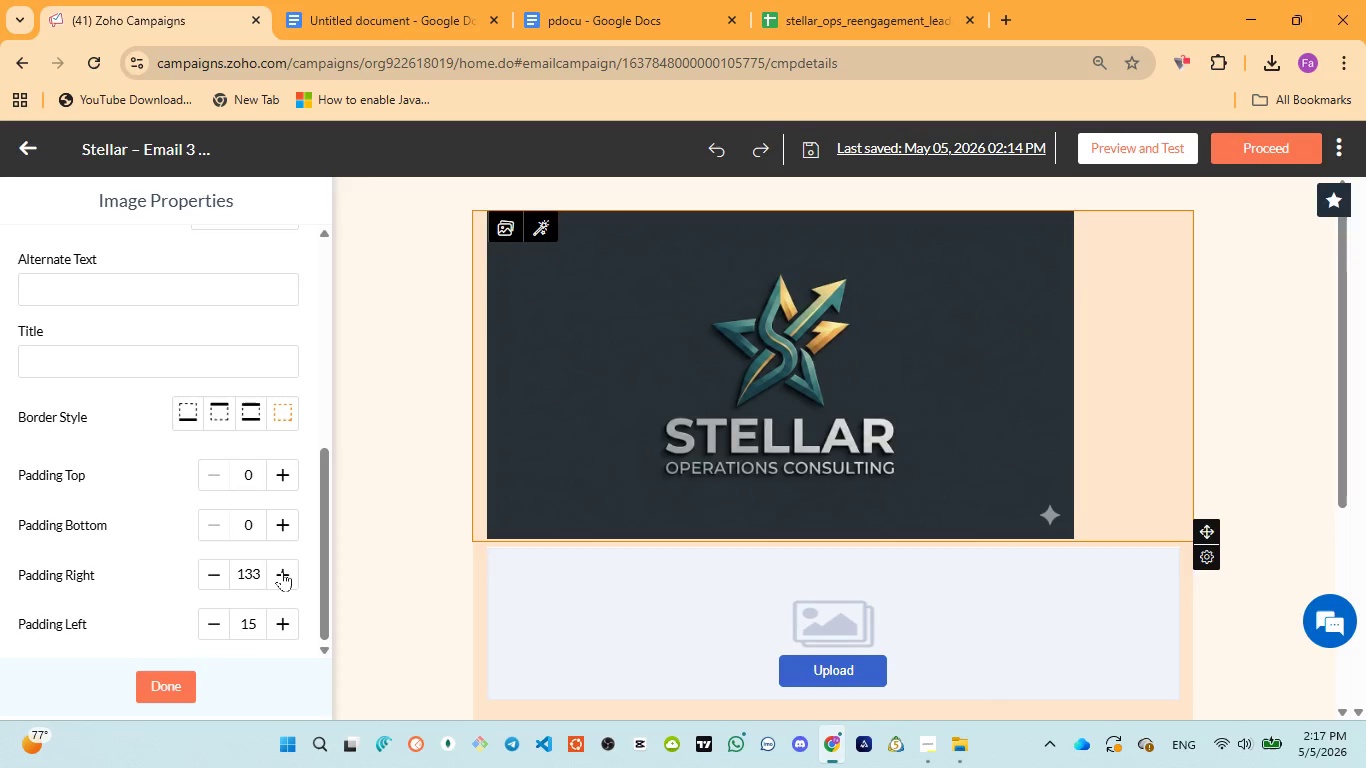 
triple_click([282, 571])
 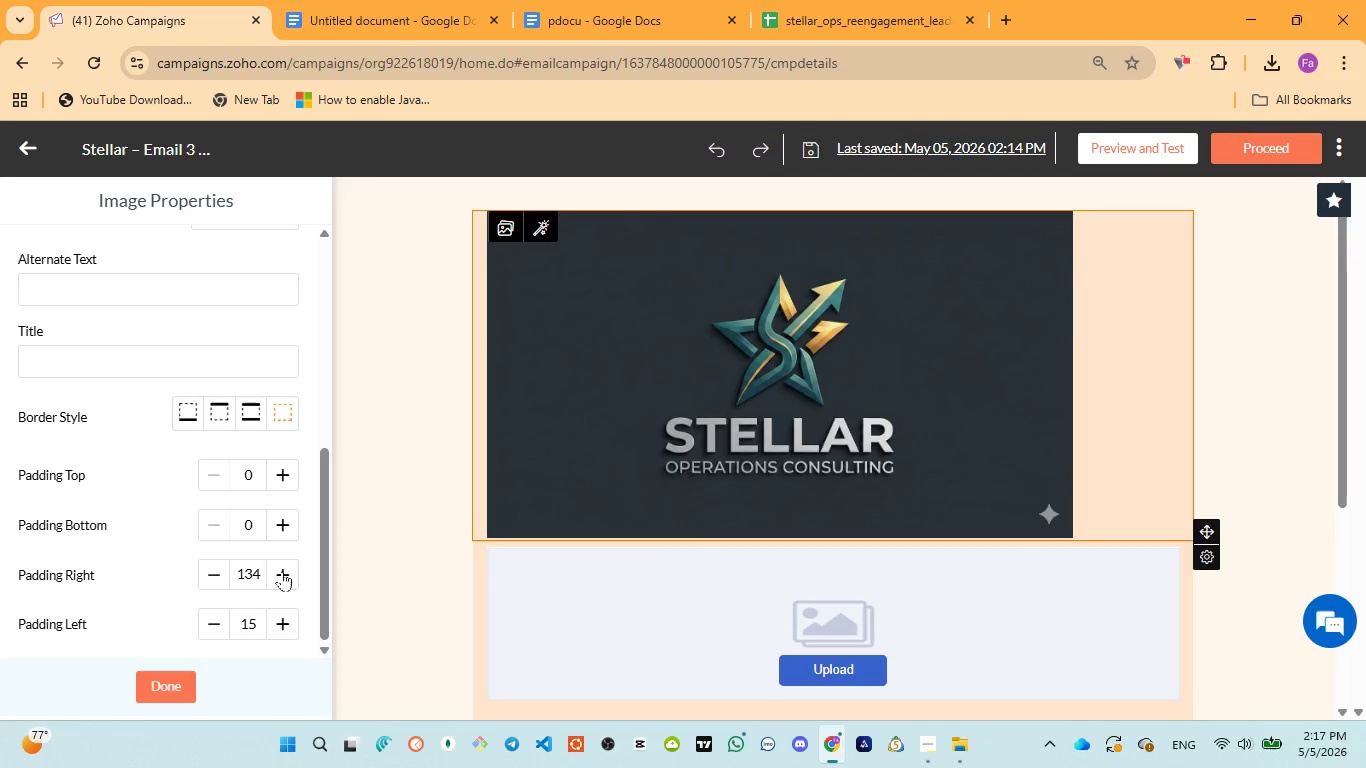 
triple_click([282, 571])
 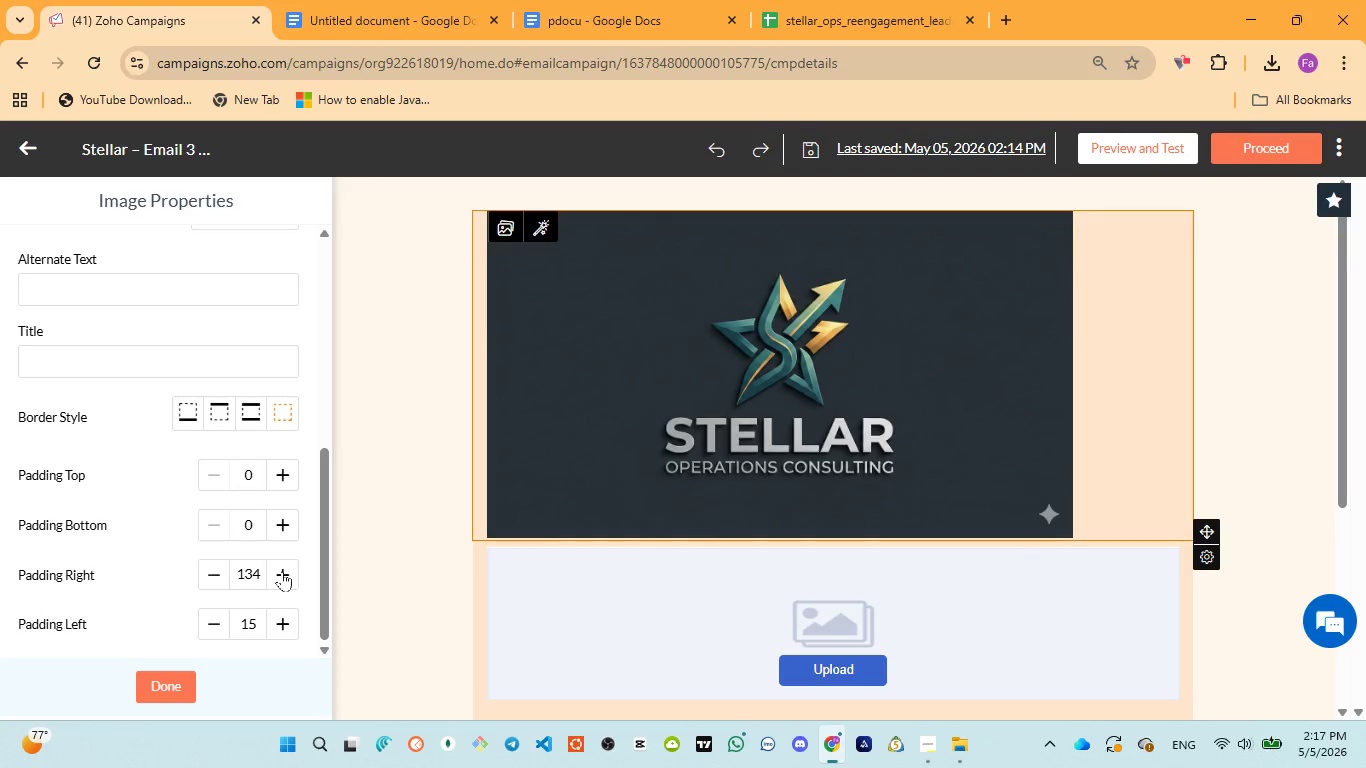 
triple_click([282, 571])
 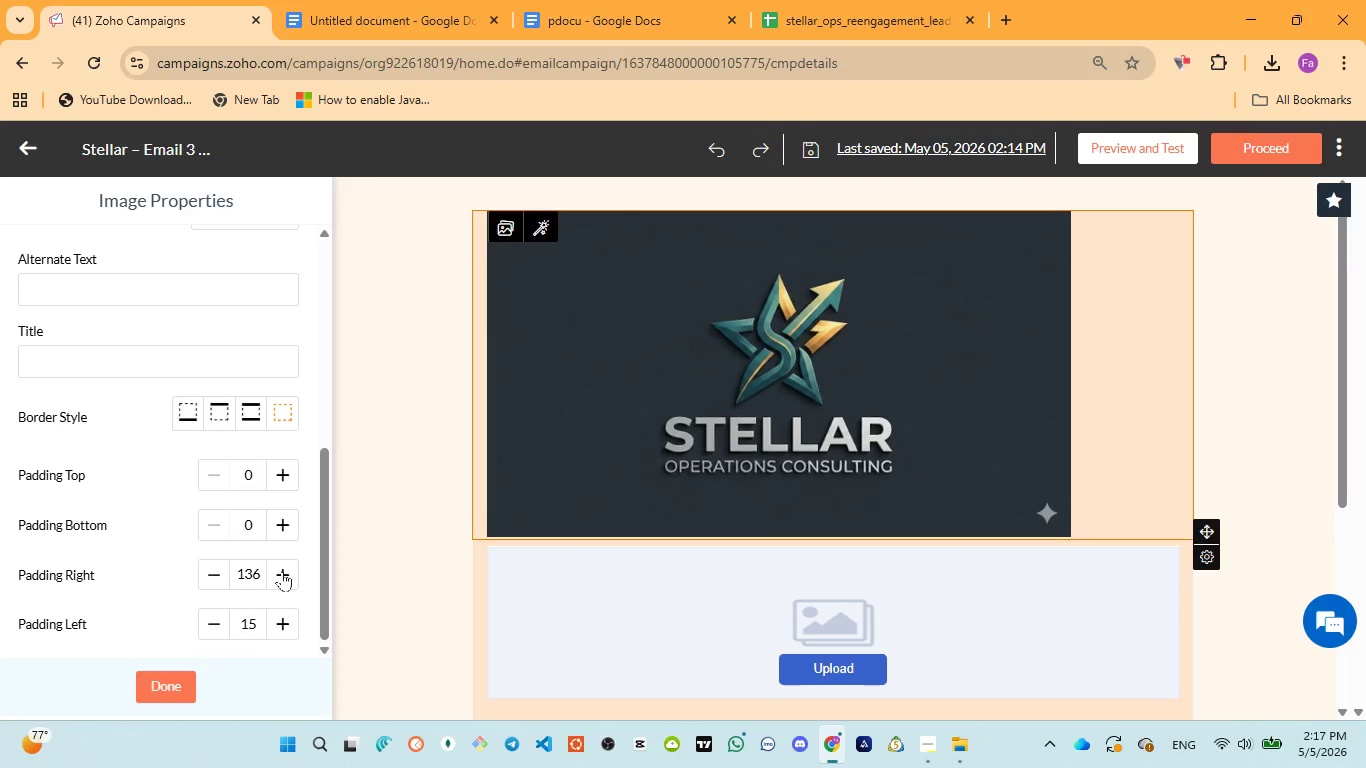 
triple_click([282, 571])
 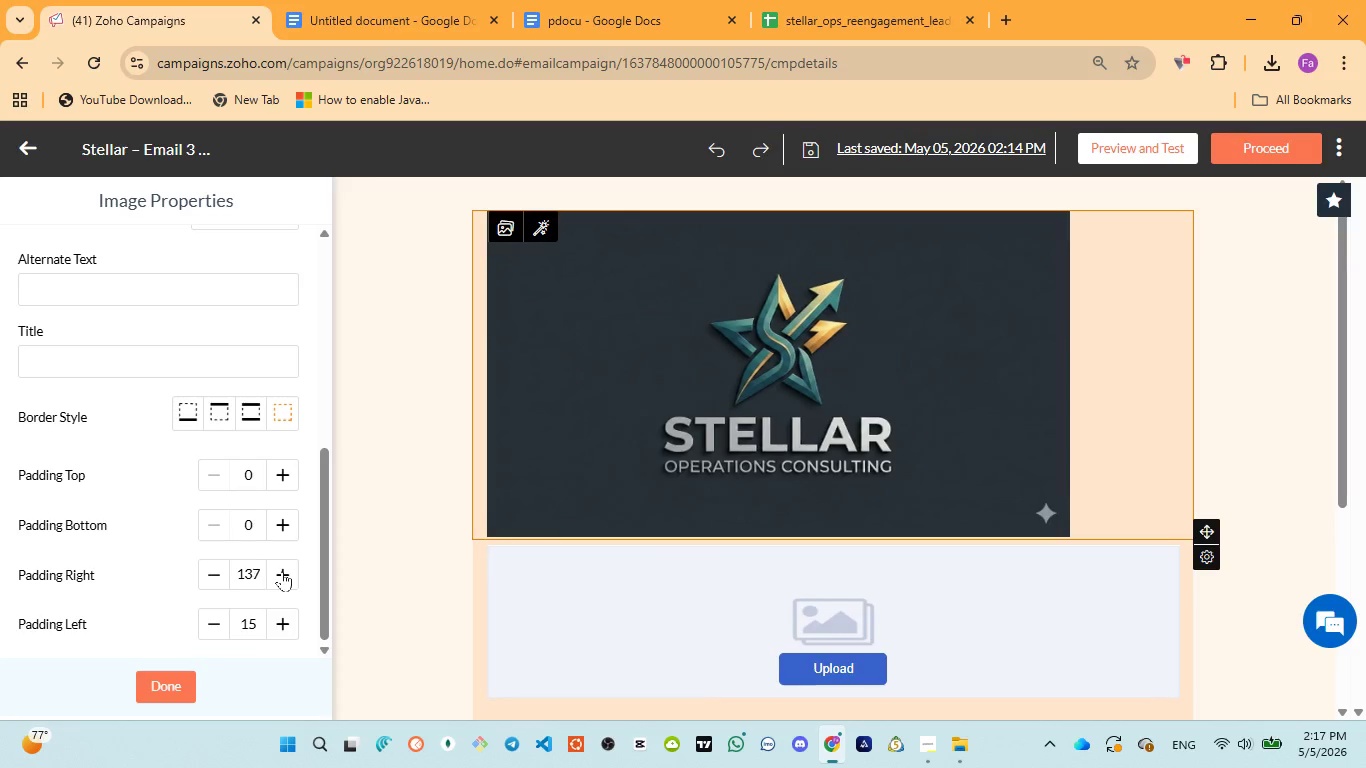 
triple_click([282, 571])
 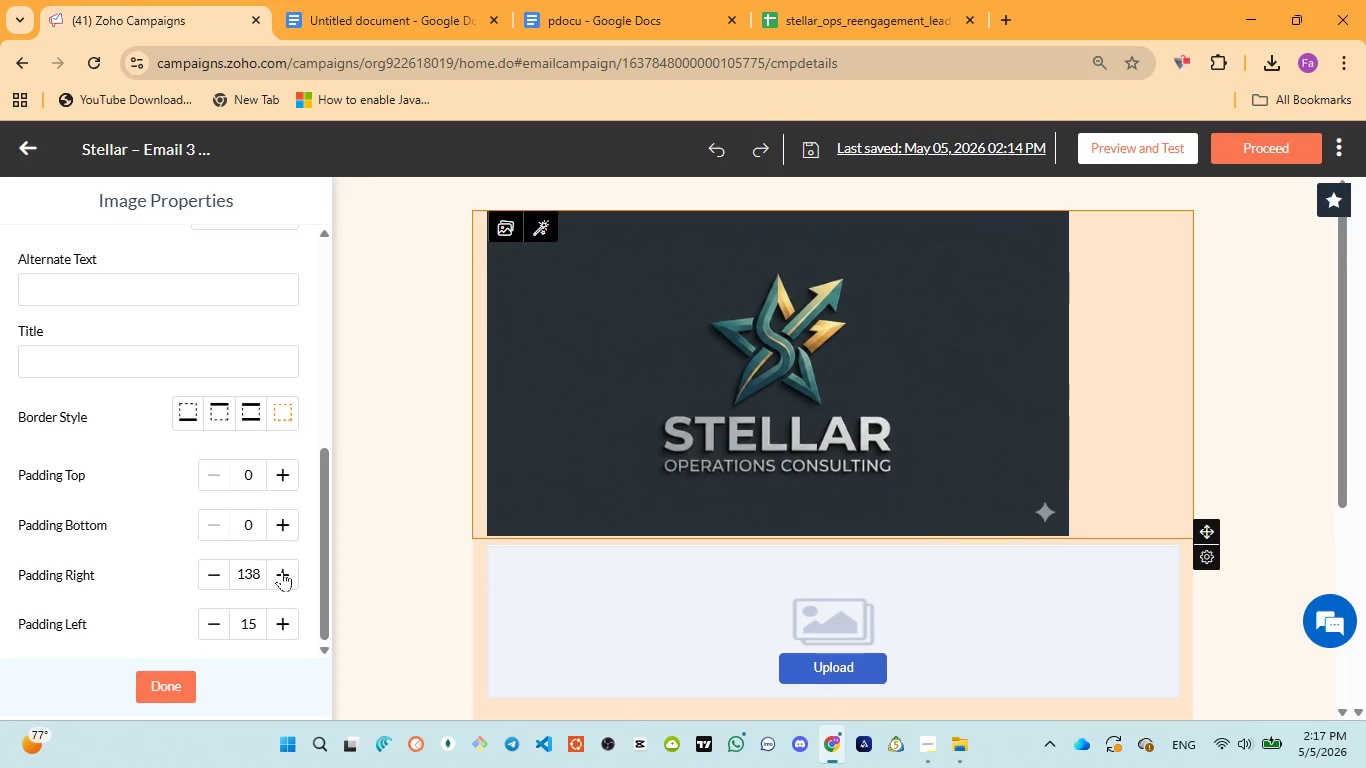 
triple_click([282, 571])
 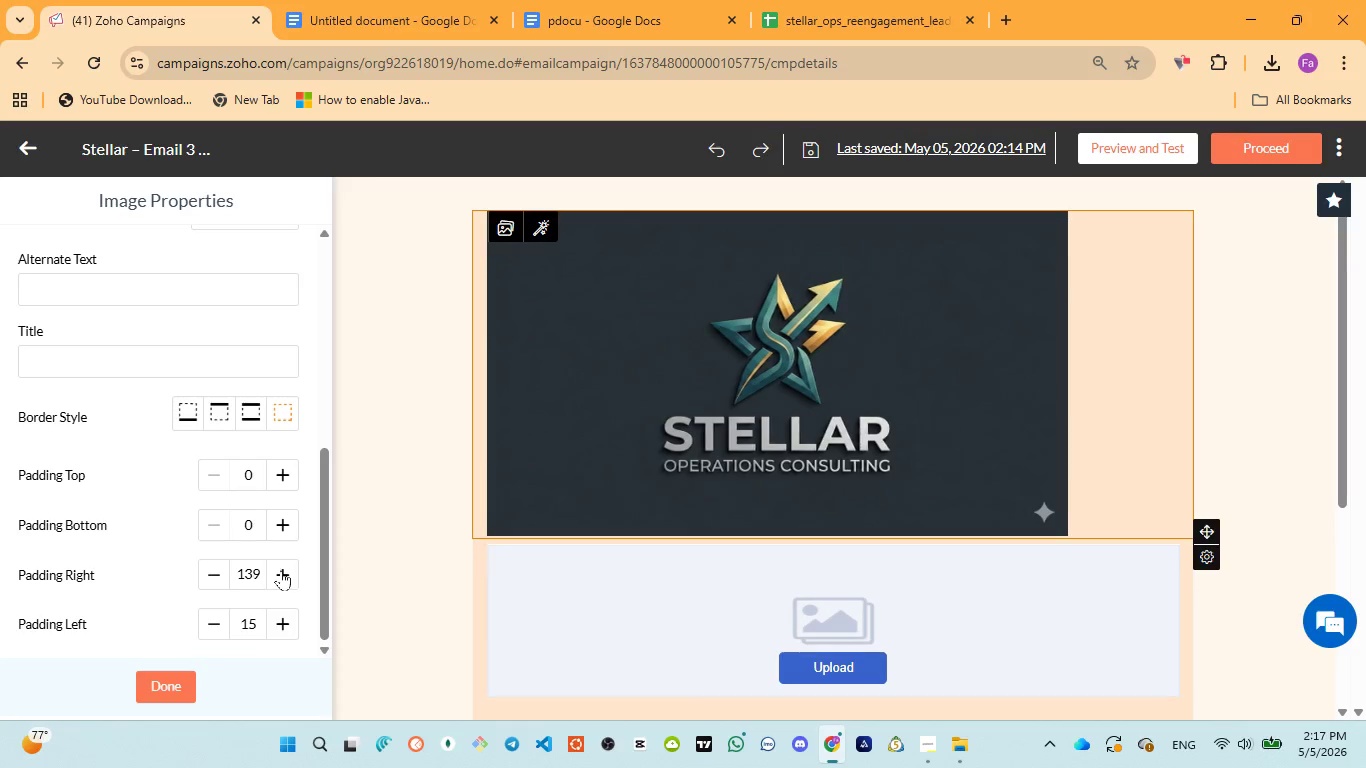 
triple_click([281, 570])
 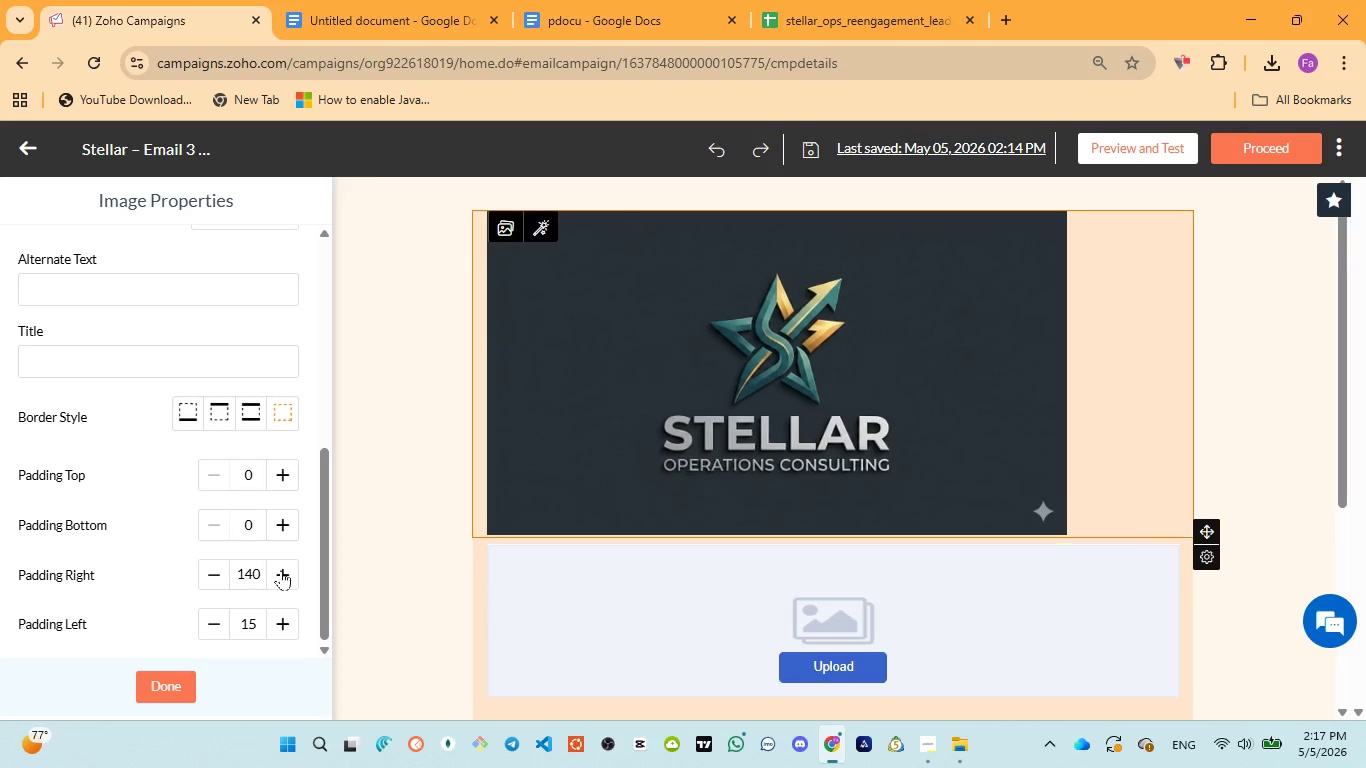 
triple_click([281, 570])
 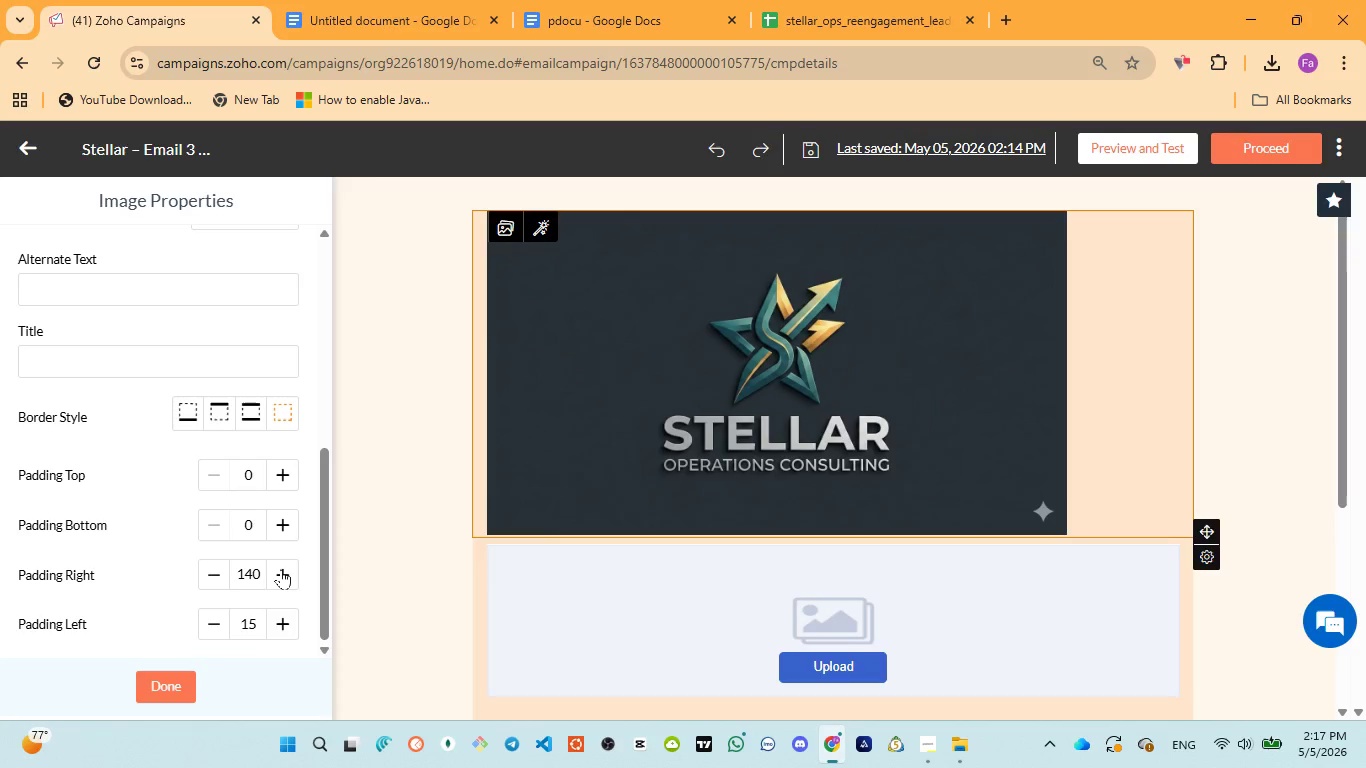 
triple_click([281, 568])
 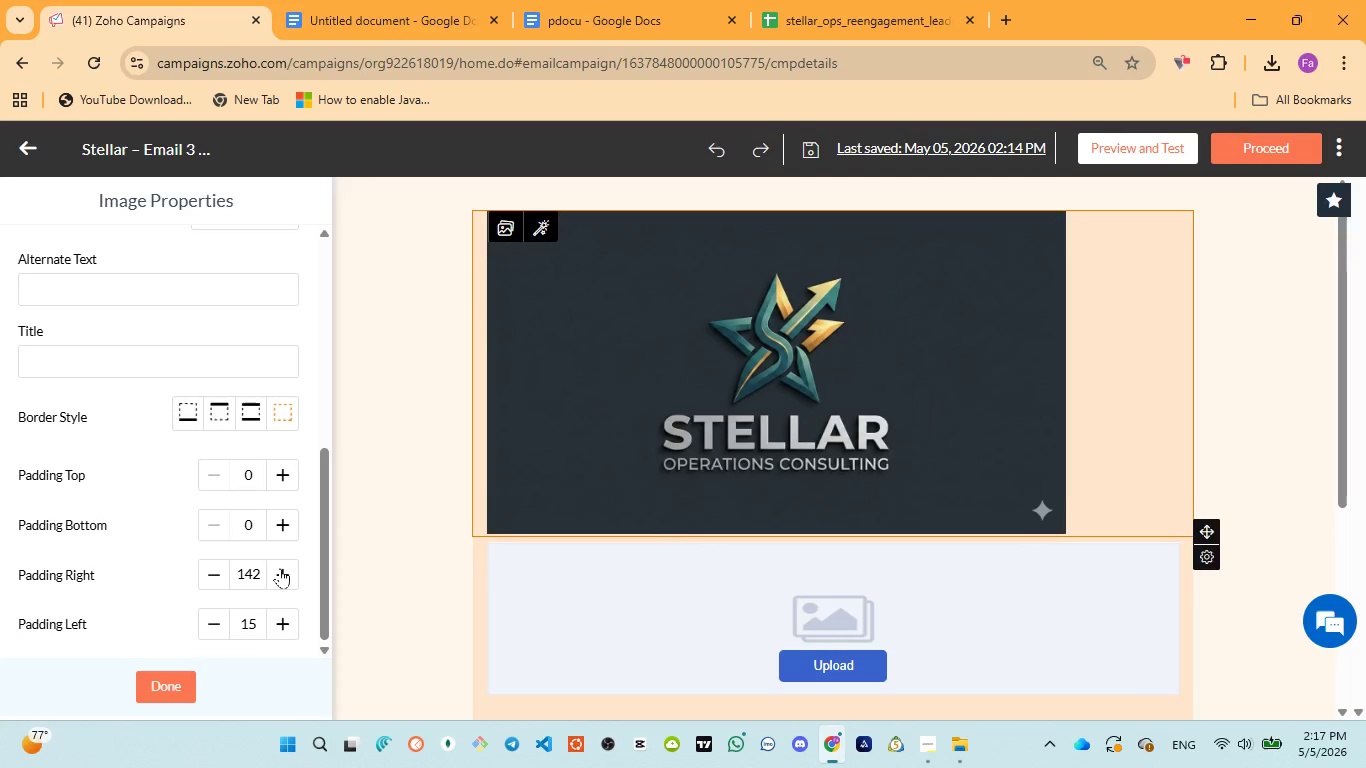 
triple_click([280, 568])
 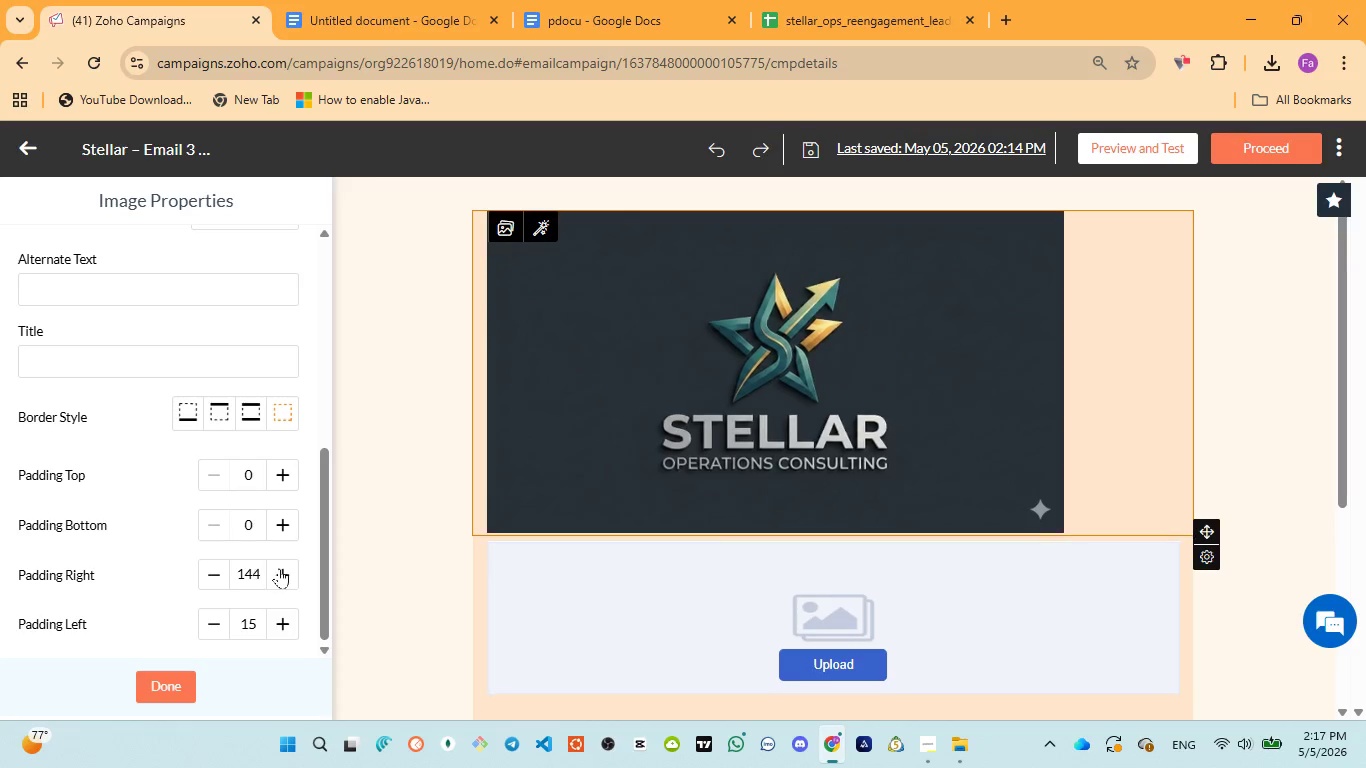 
triple_click([279, 568])
 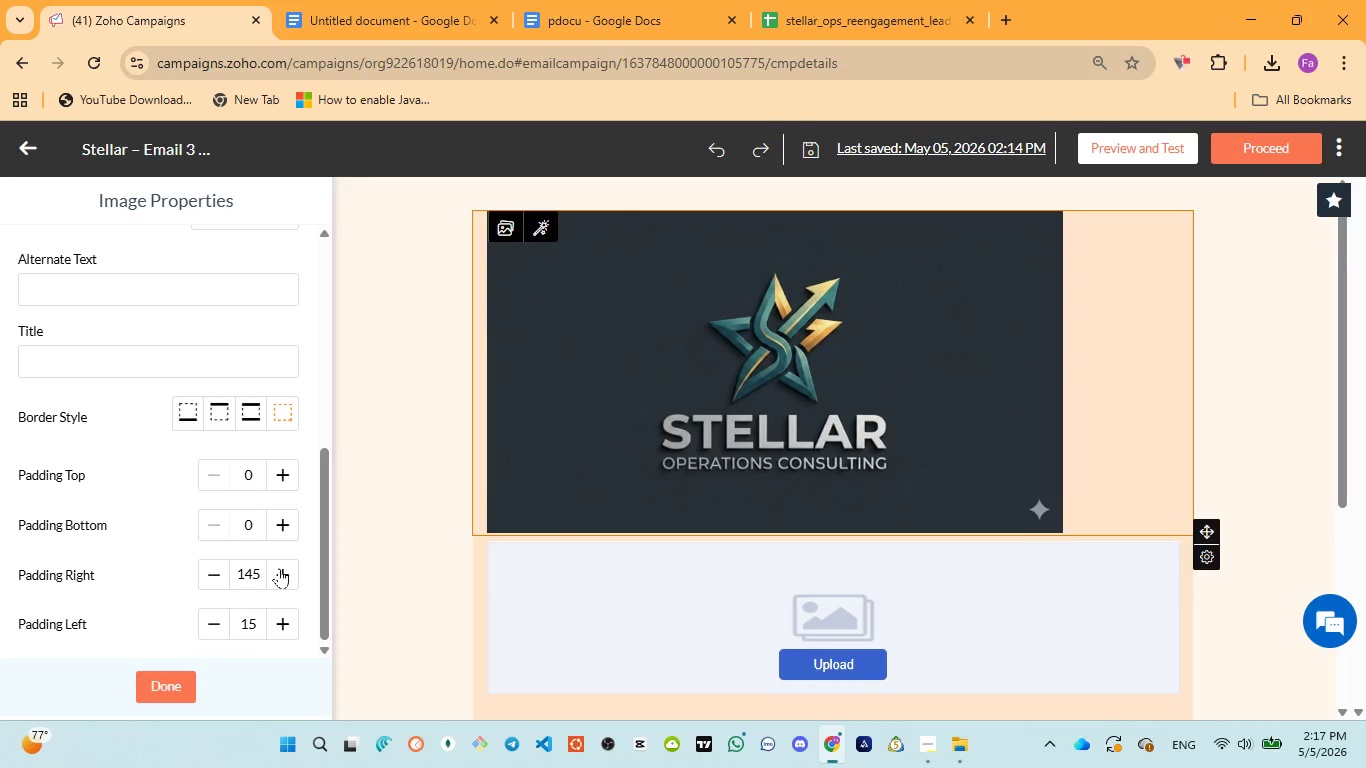 
triple_click([279, 568])
 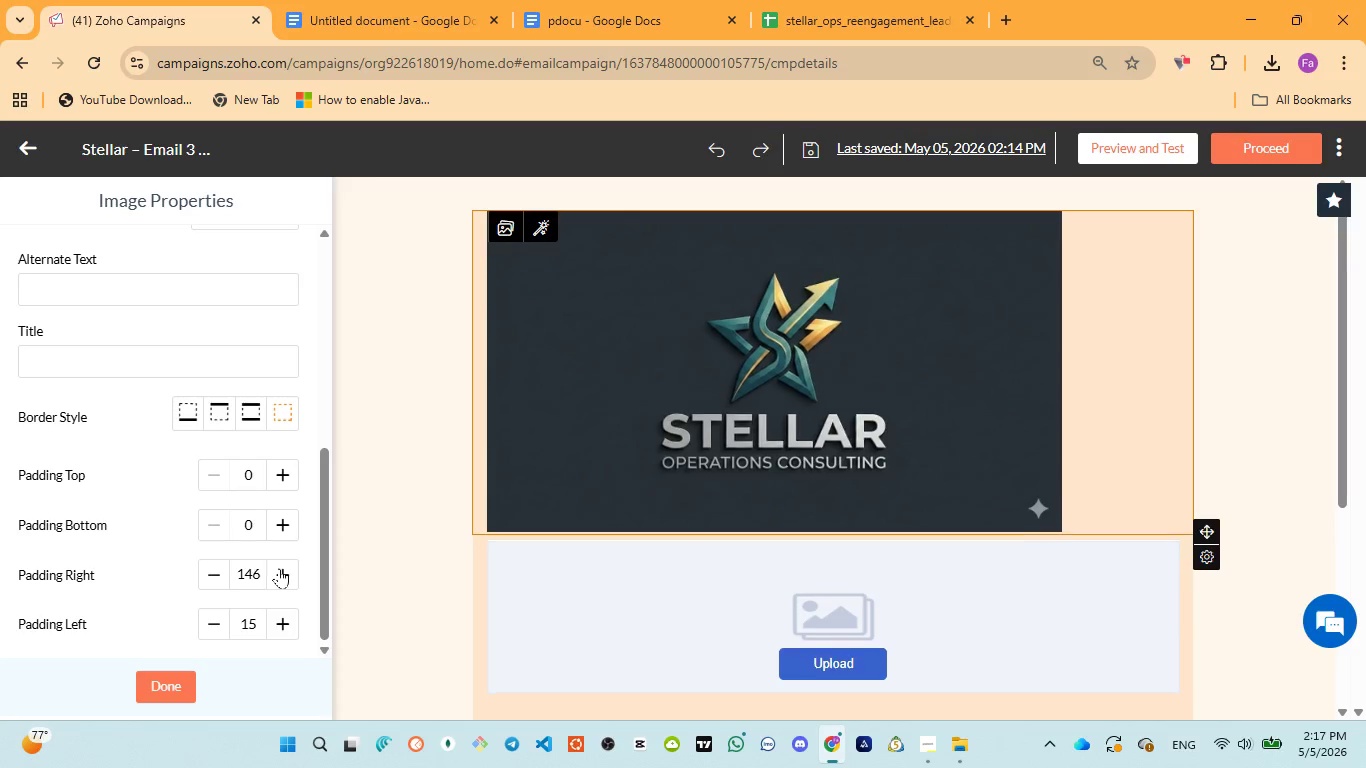 
triple_click([279, 568])
 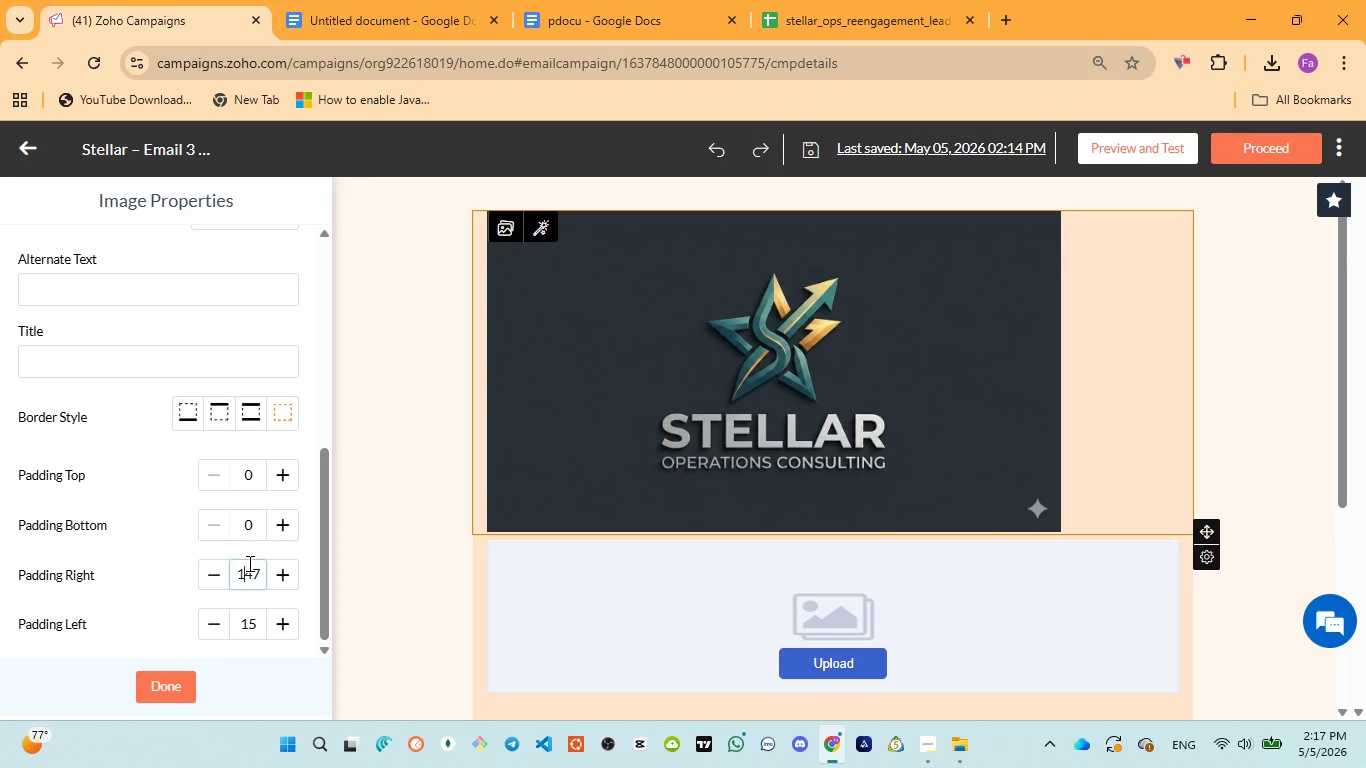 
double_click([248, 563])
 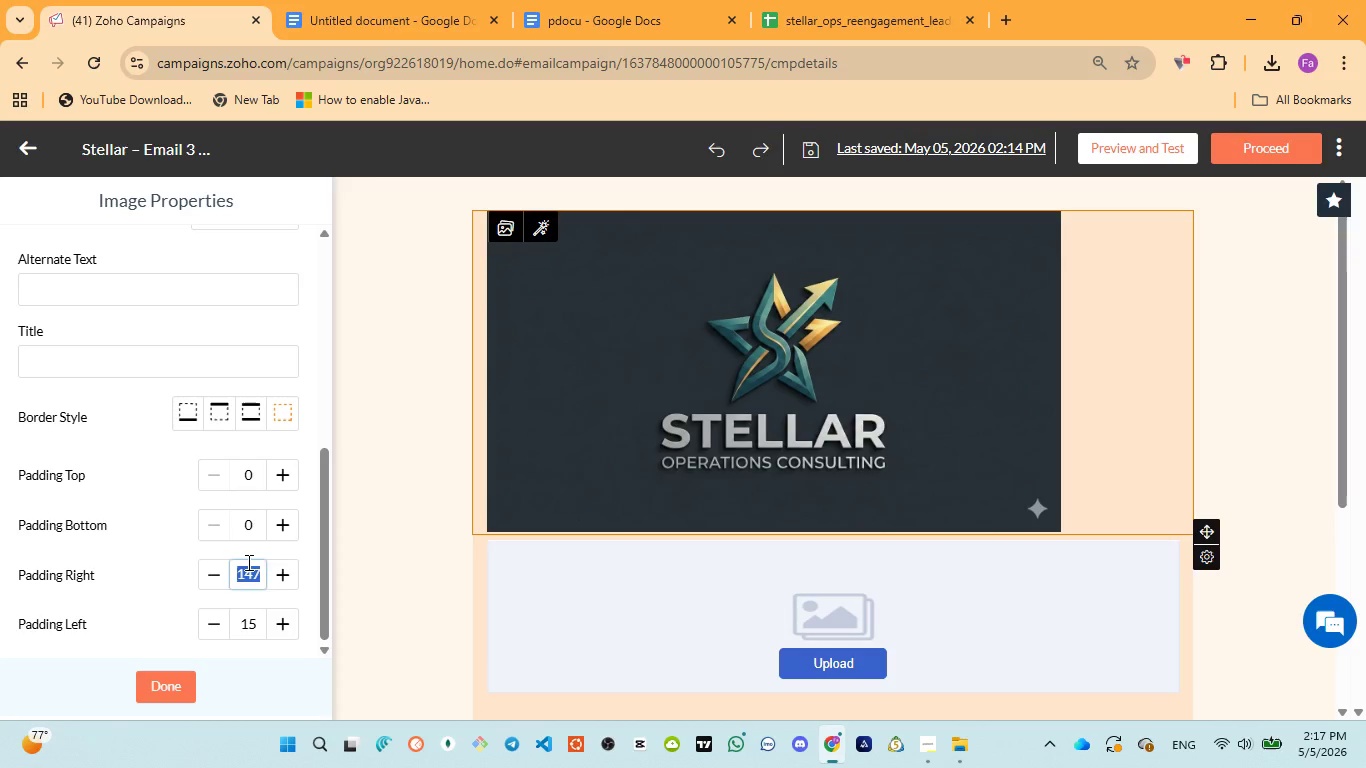 
type(2000)
key(Backspace)
 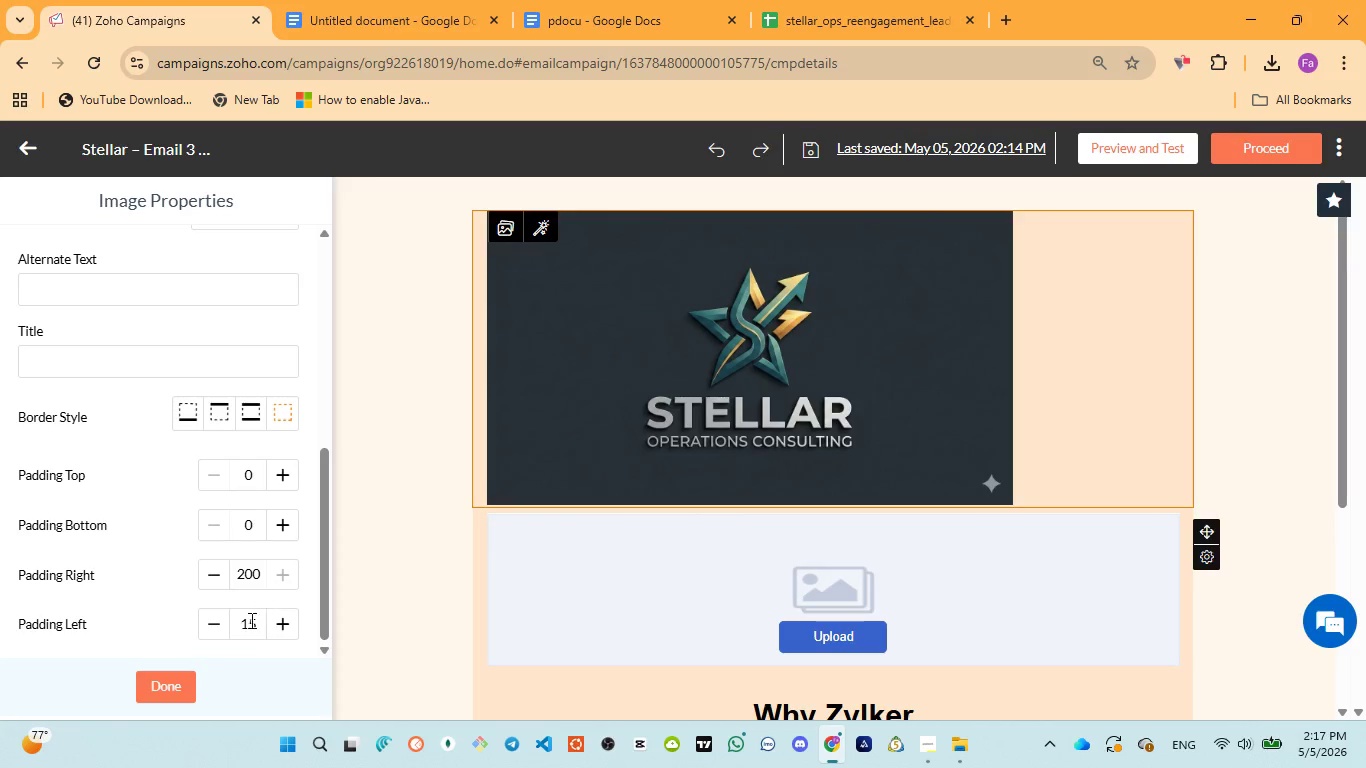 
double_click([250, 631])
 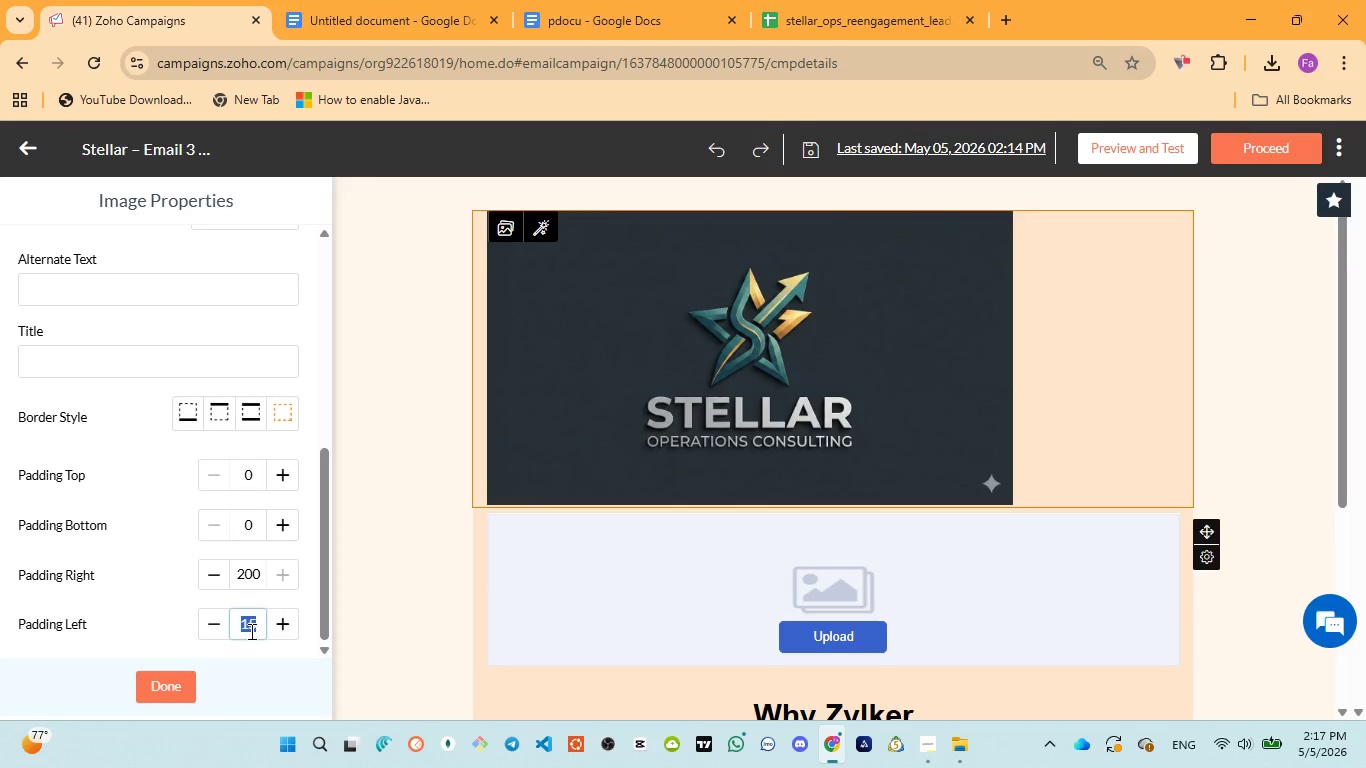 
type(200)
 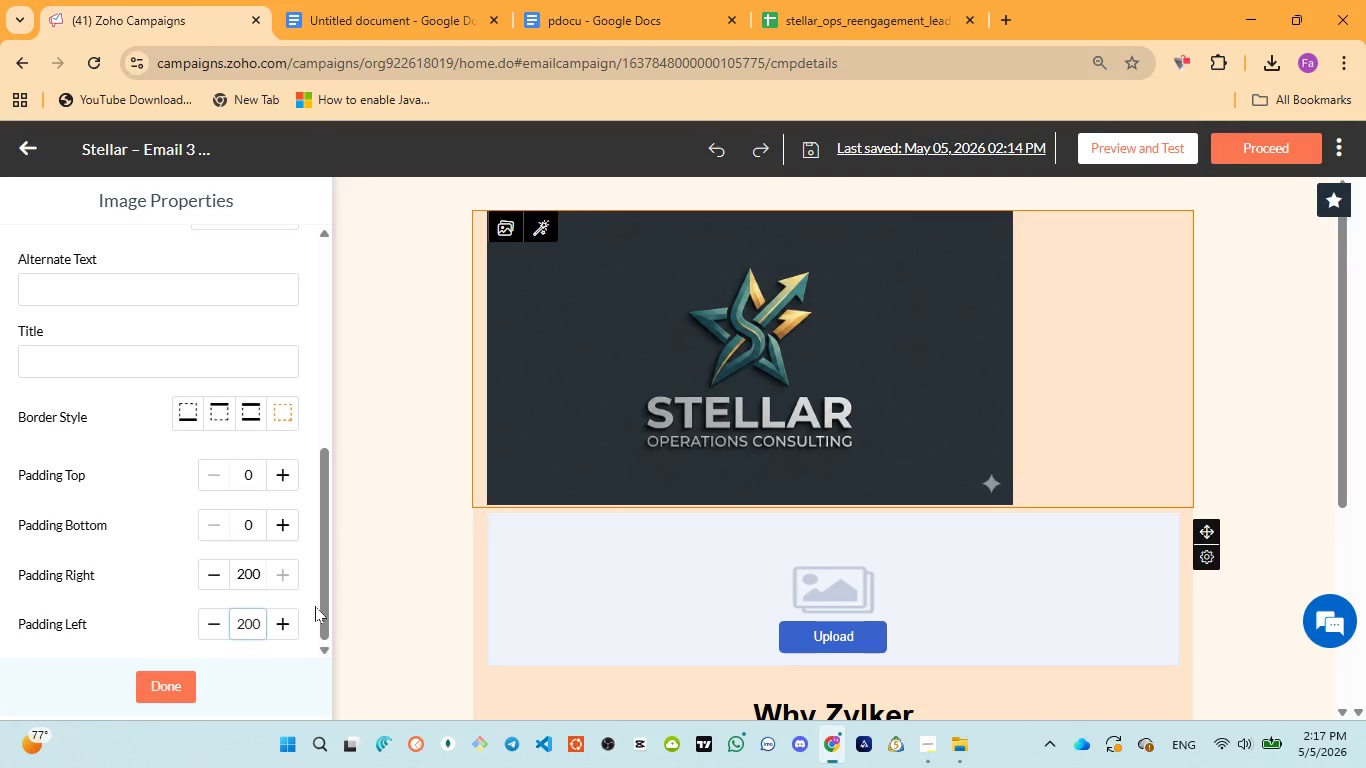 
left_click([315, 605])
 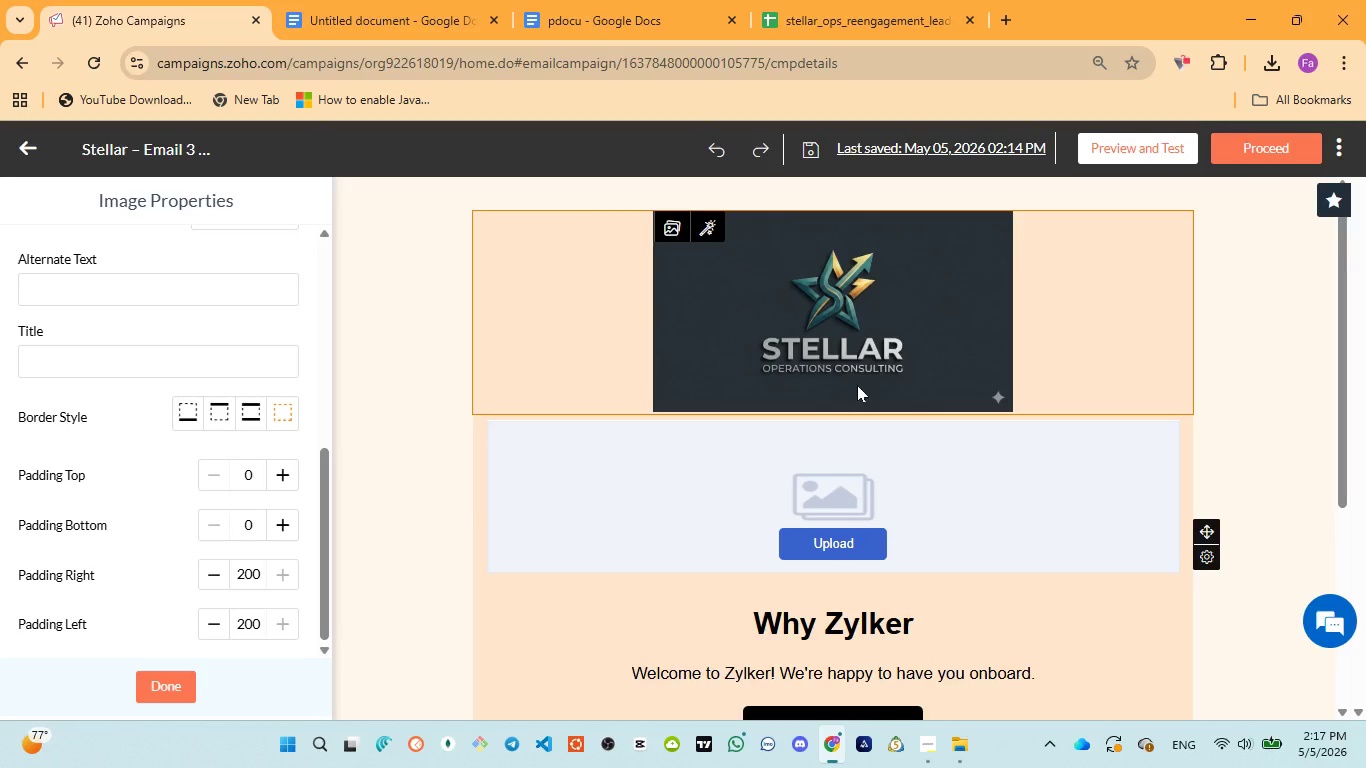 
scroll: coordinate [857, 385], scroll_direction: down, amount: 1.0
 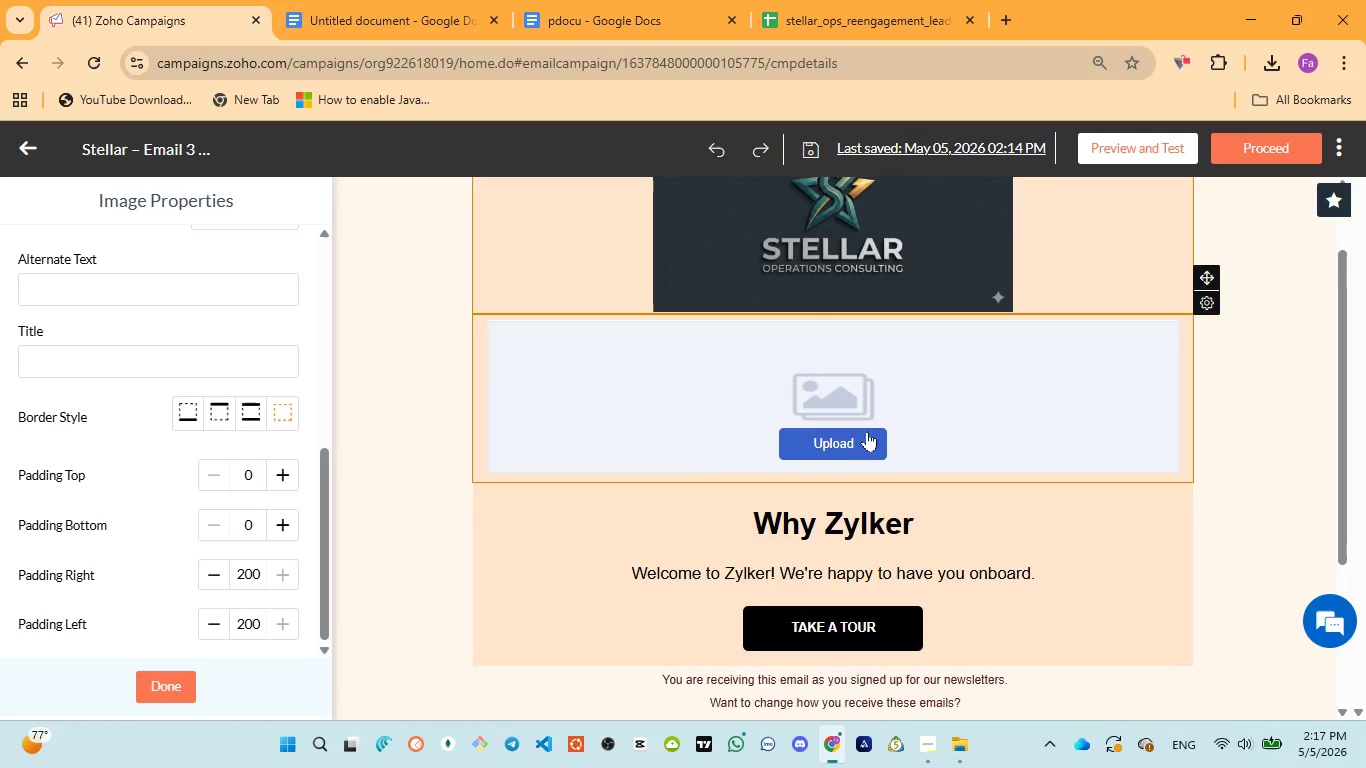 
left_click([862, 440])
 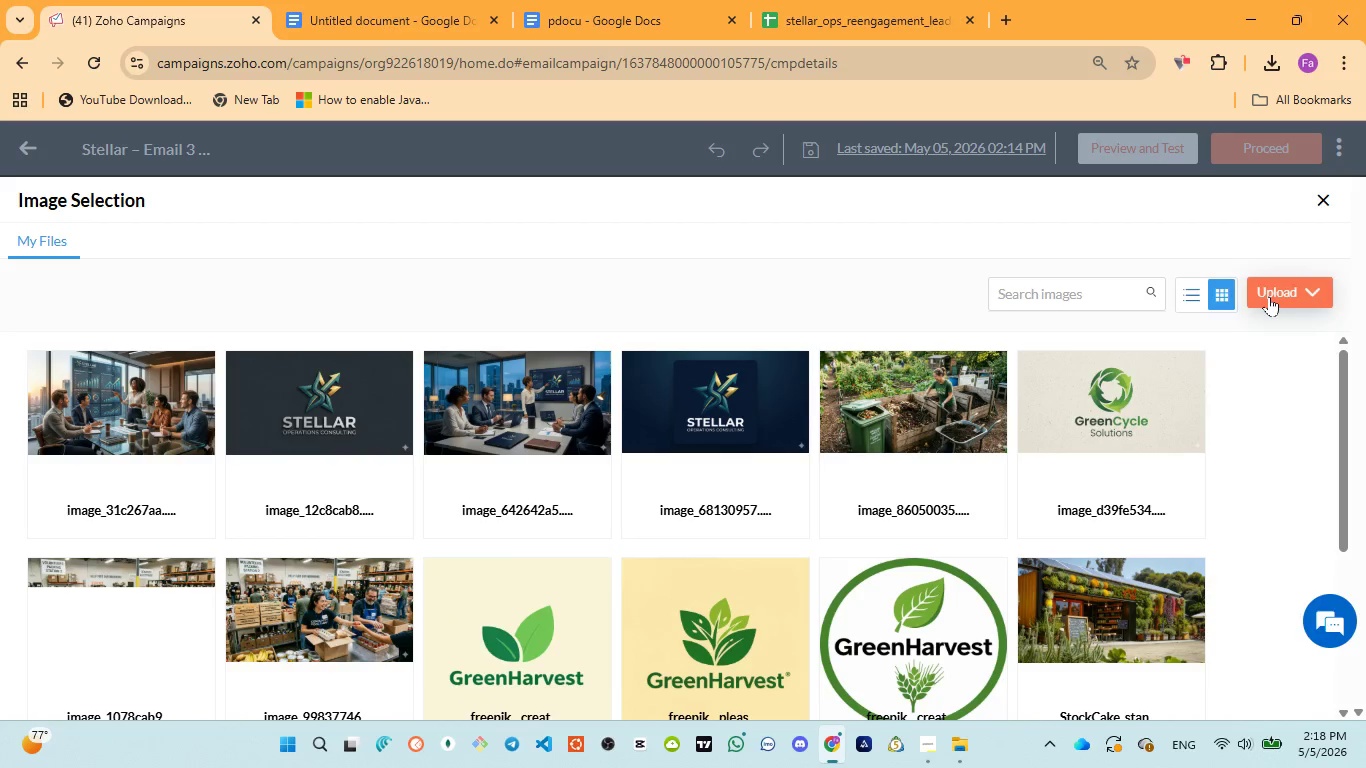 
wait(53.67)
 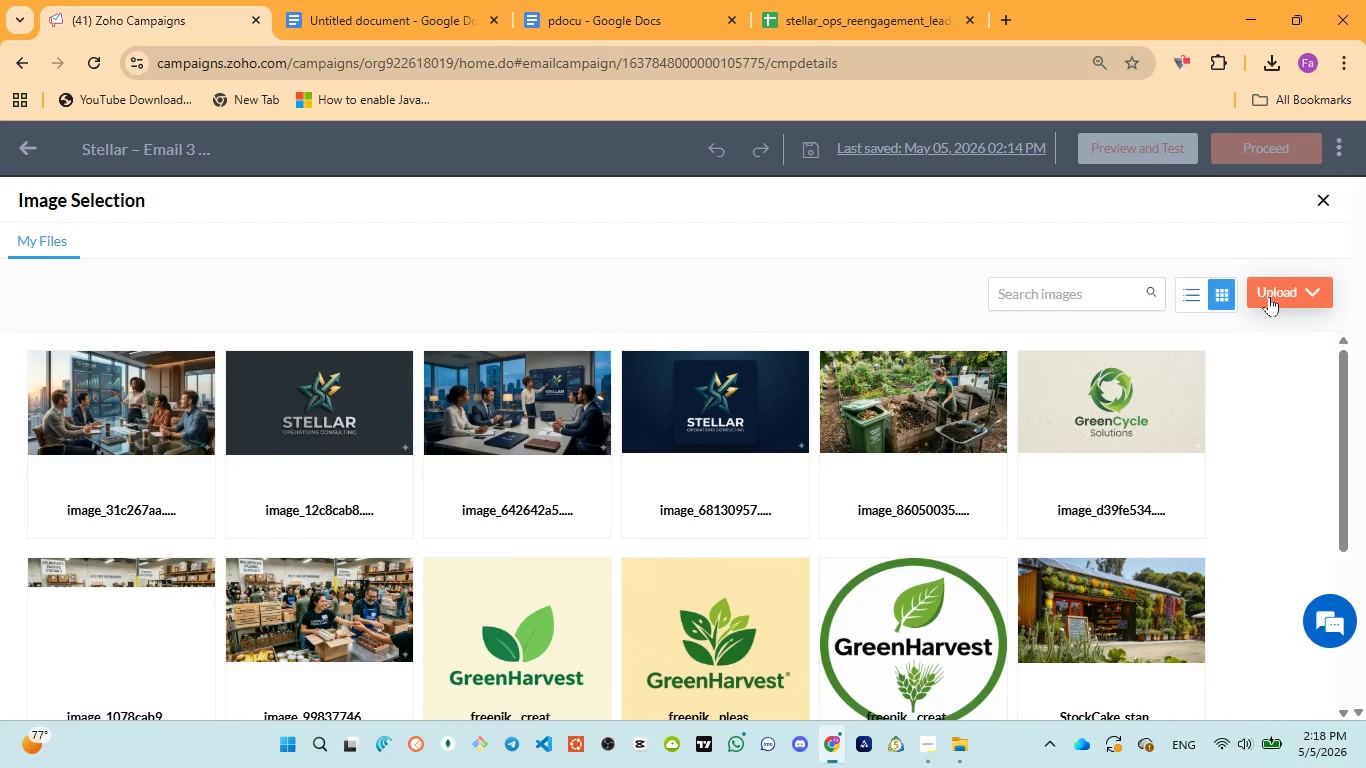 
left_click([1287, 290])
 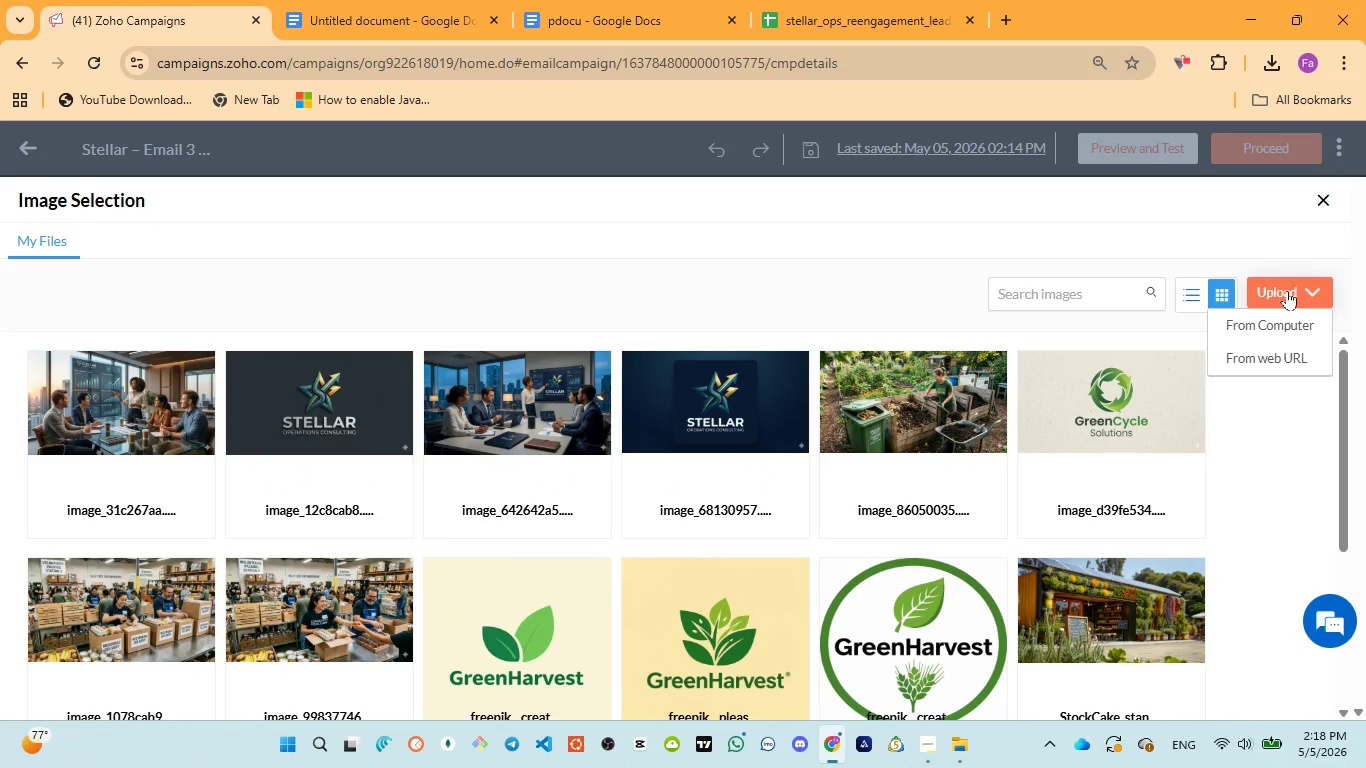 
wait(12.2)
 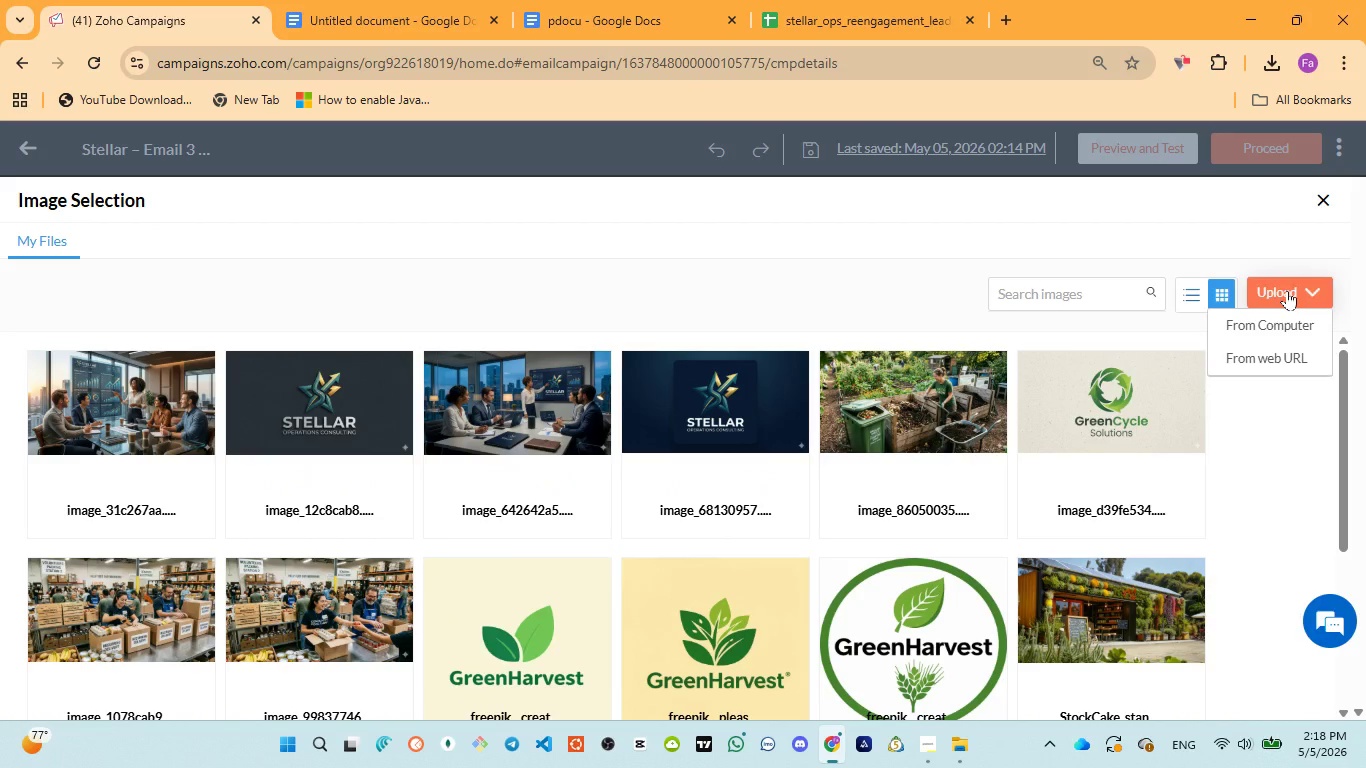 
left_click([290, 185])
 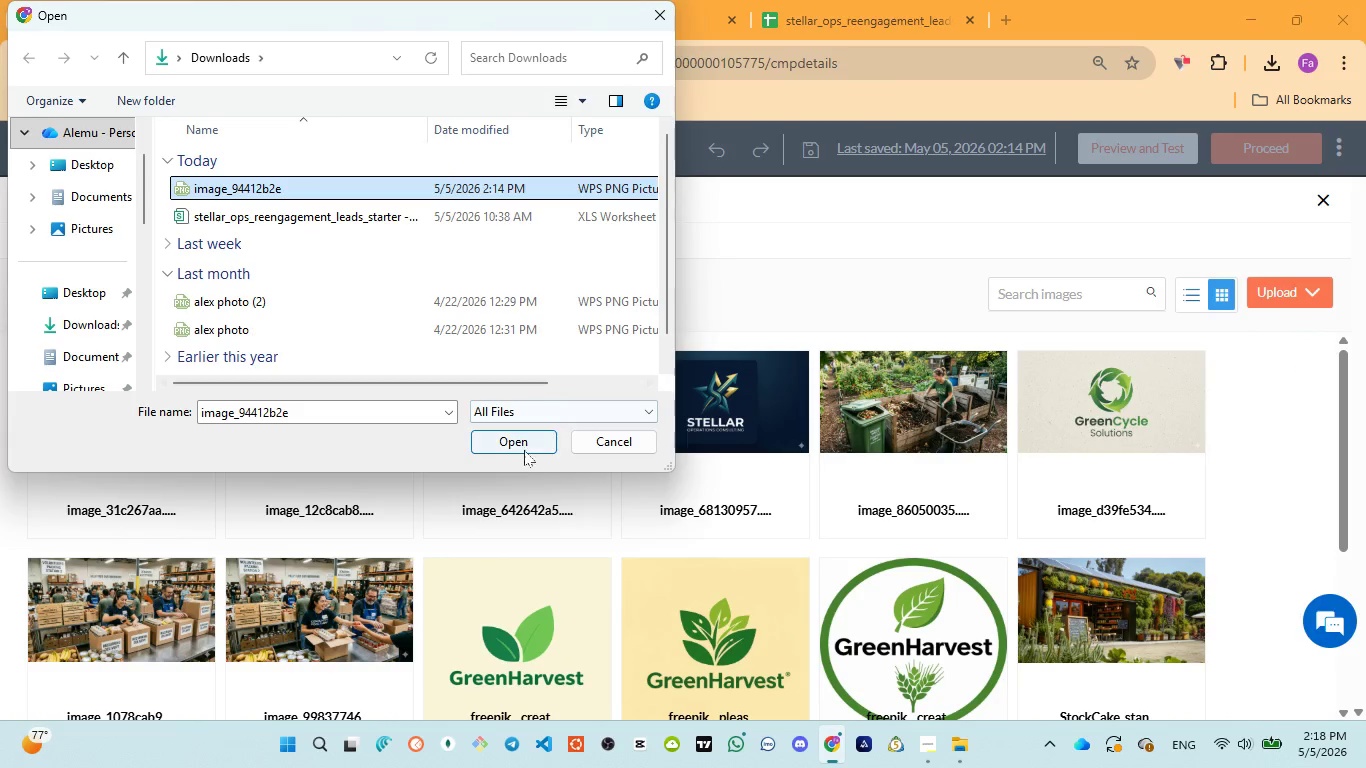 
left_click([529, 443])
 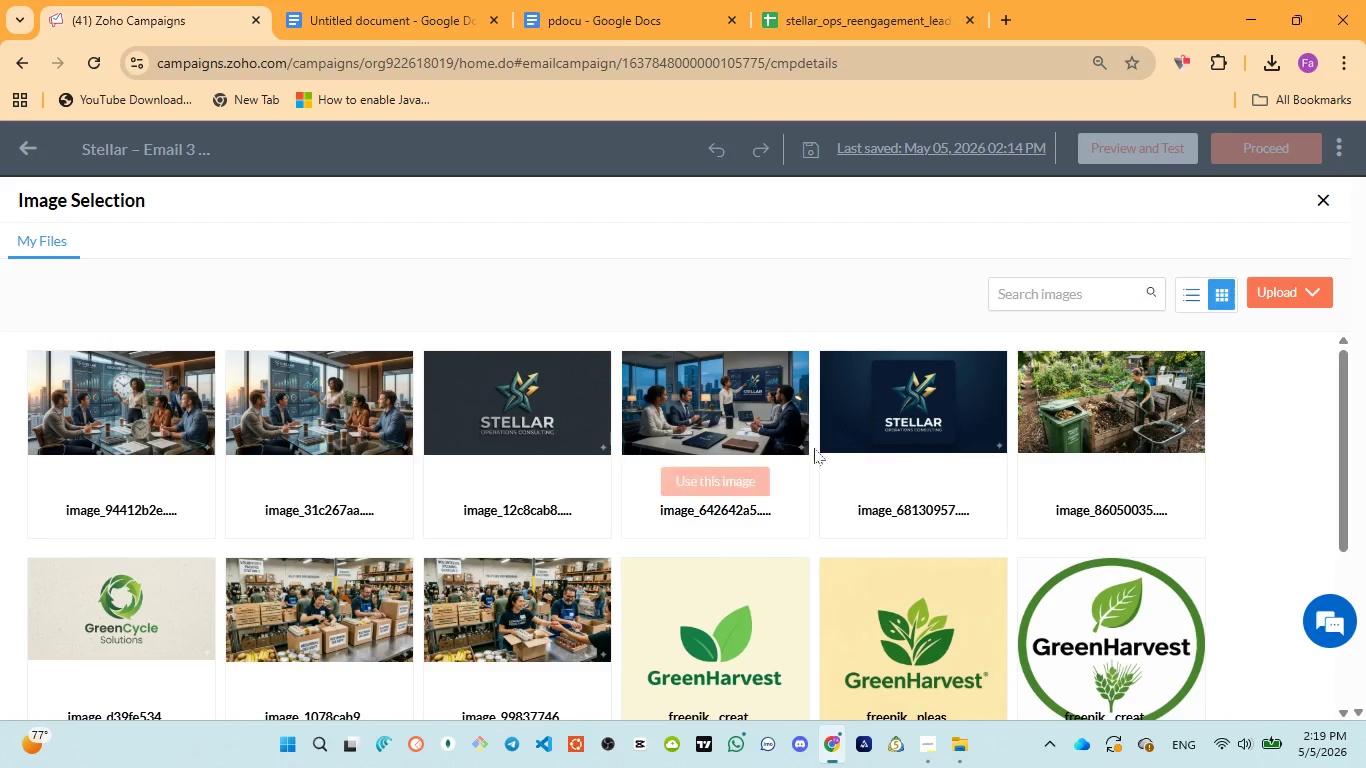 
wait(38.03)
 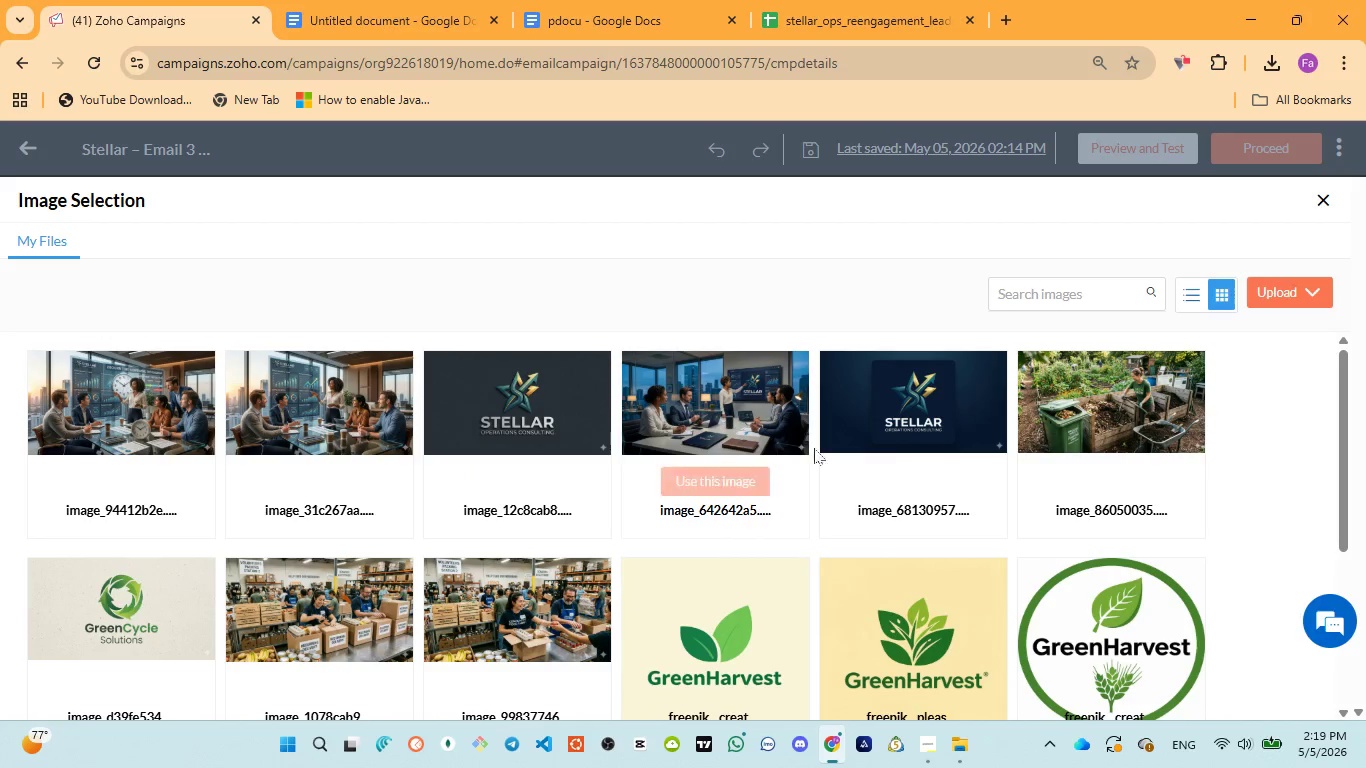 
left_click([577, 15])
 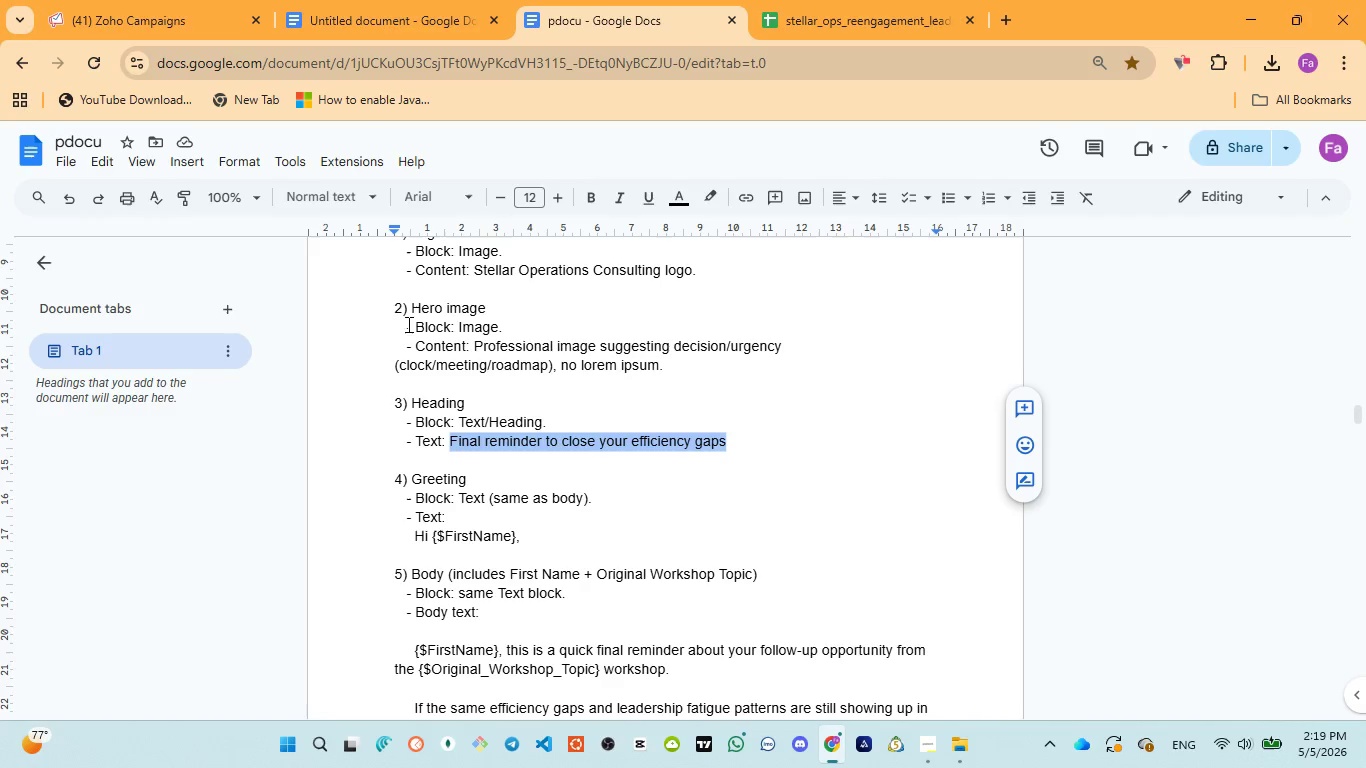 
left_click([120, 25])
 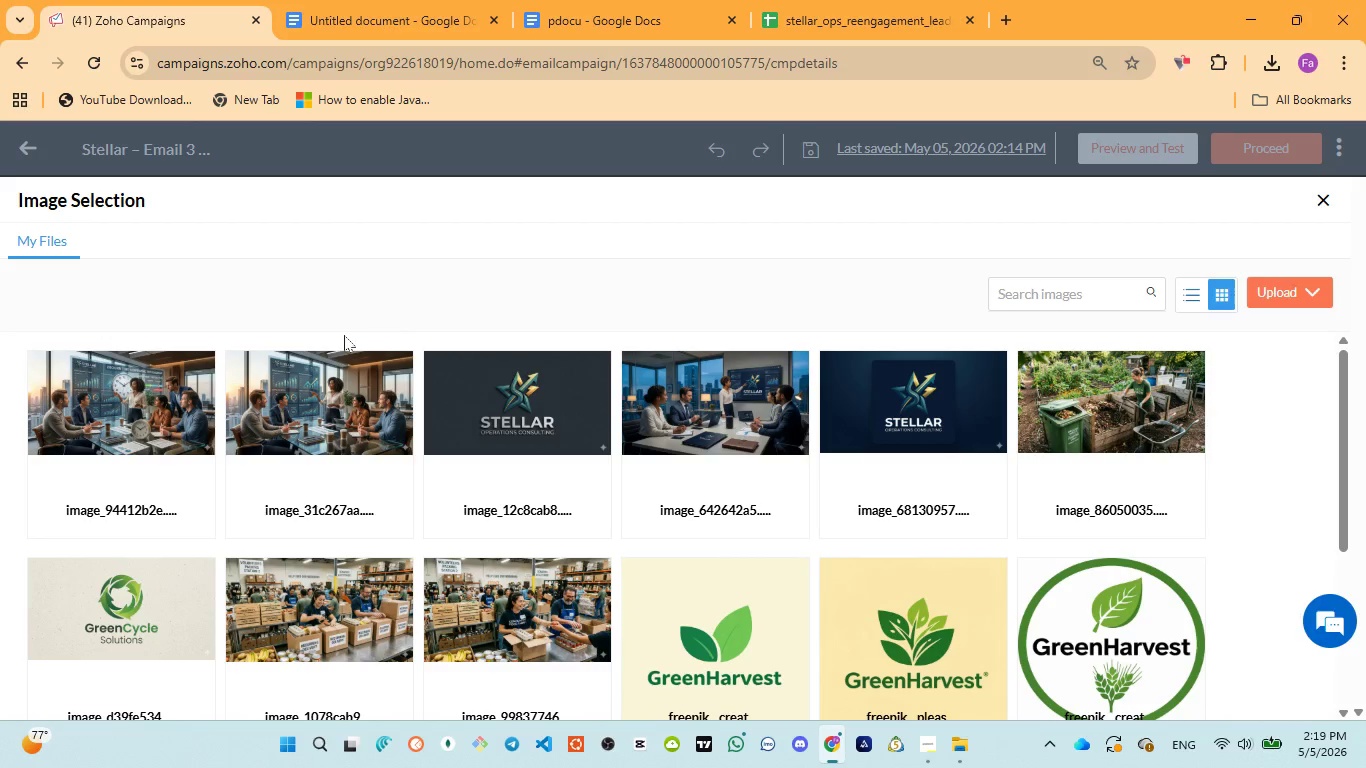 
mouse_move([156, 465])
 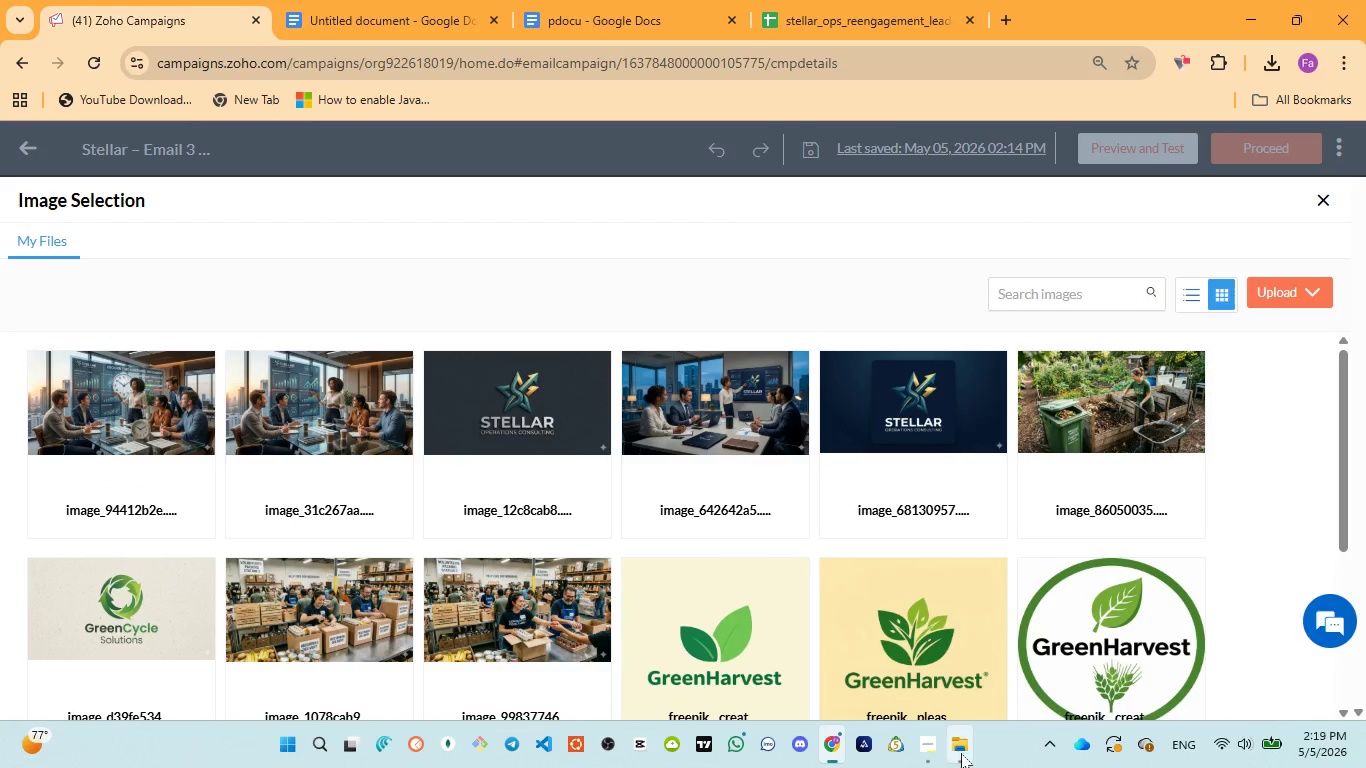 
left_click([961, 665])
 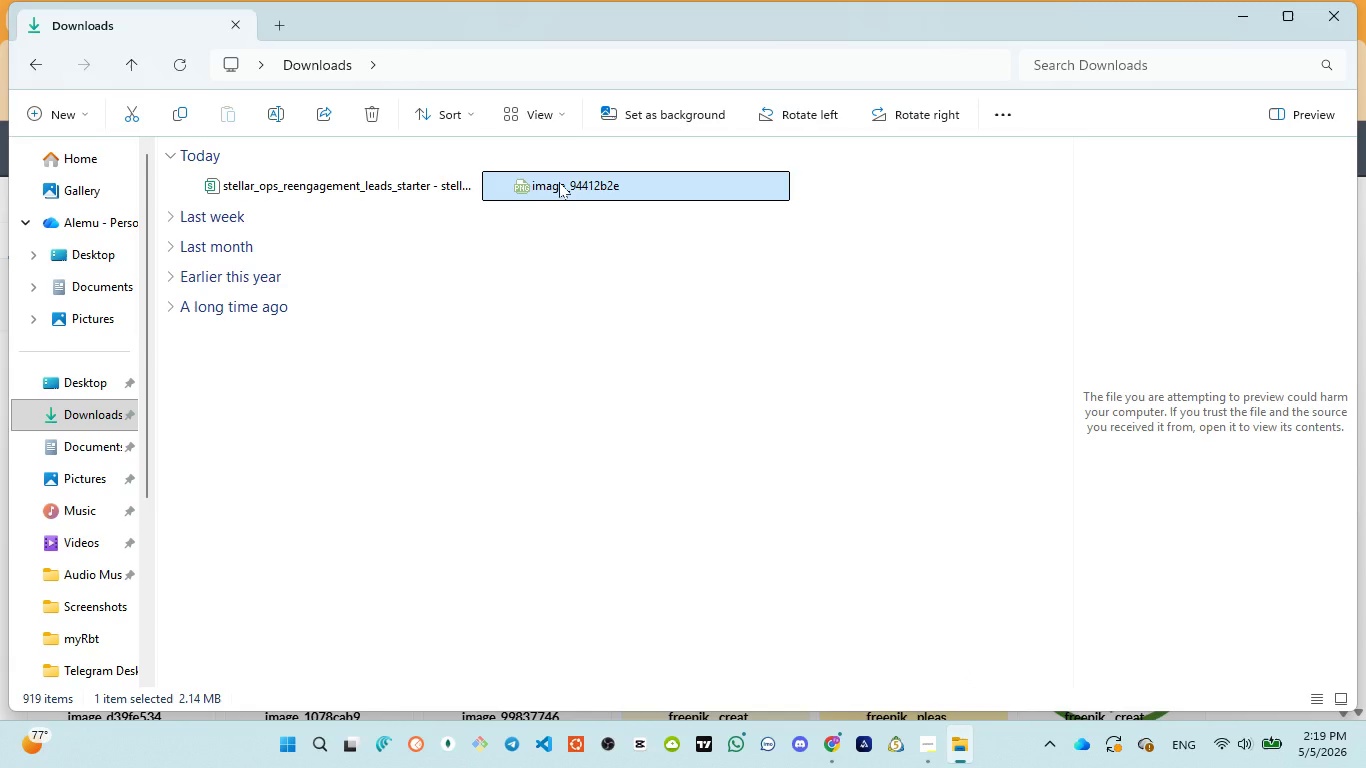 
double_click([559, 182])
 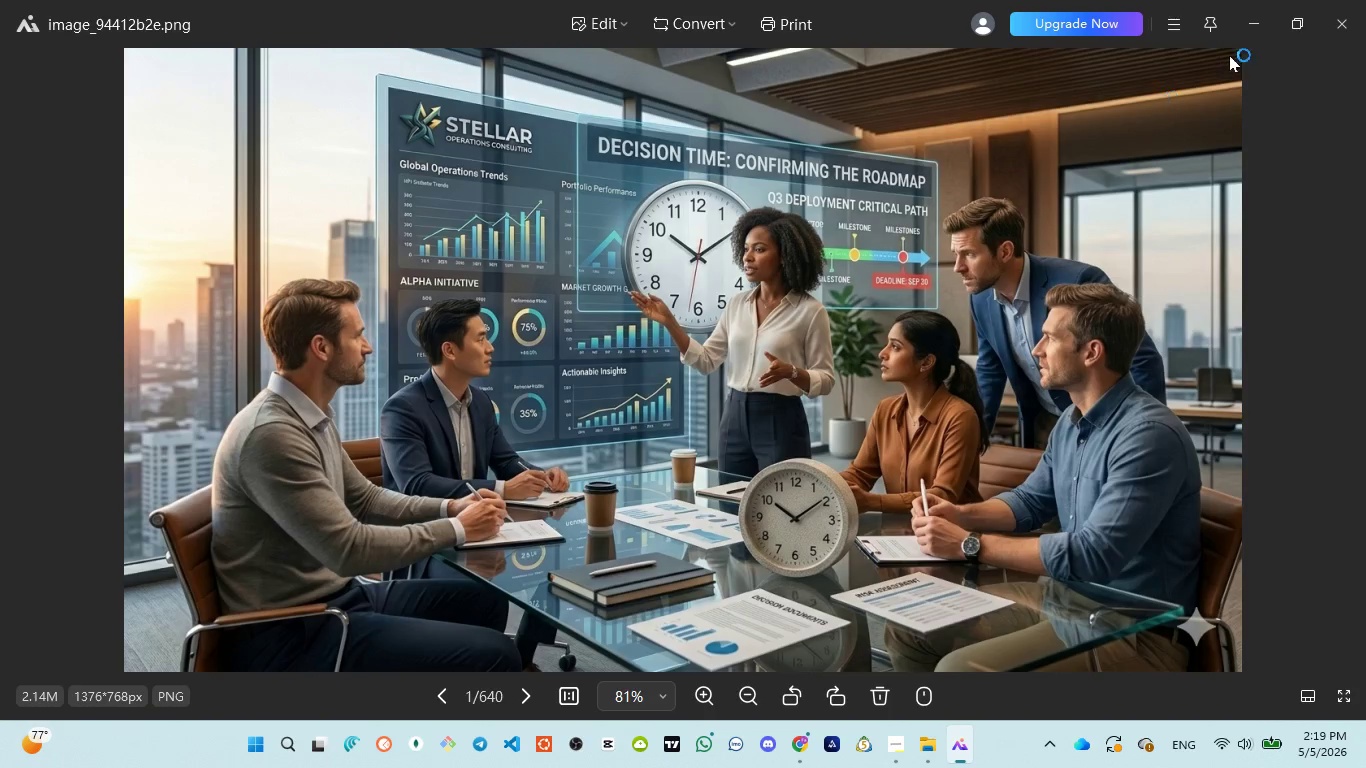 
left_click([1342, 31])
 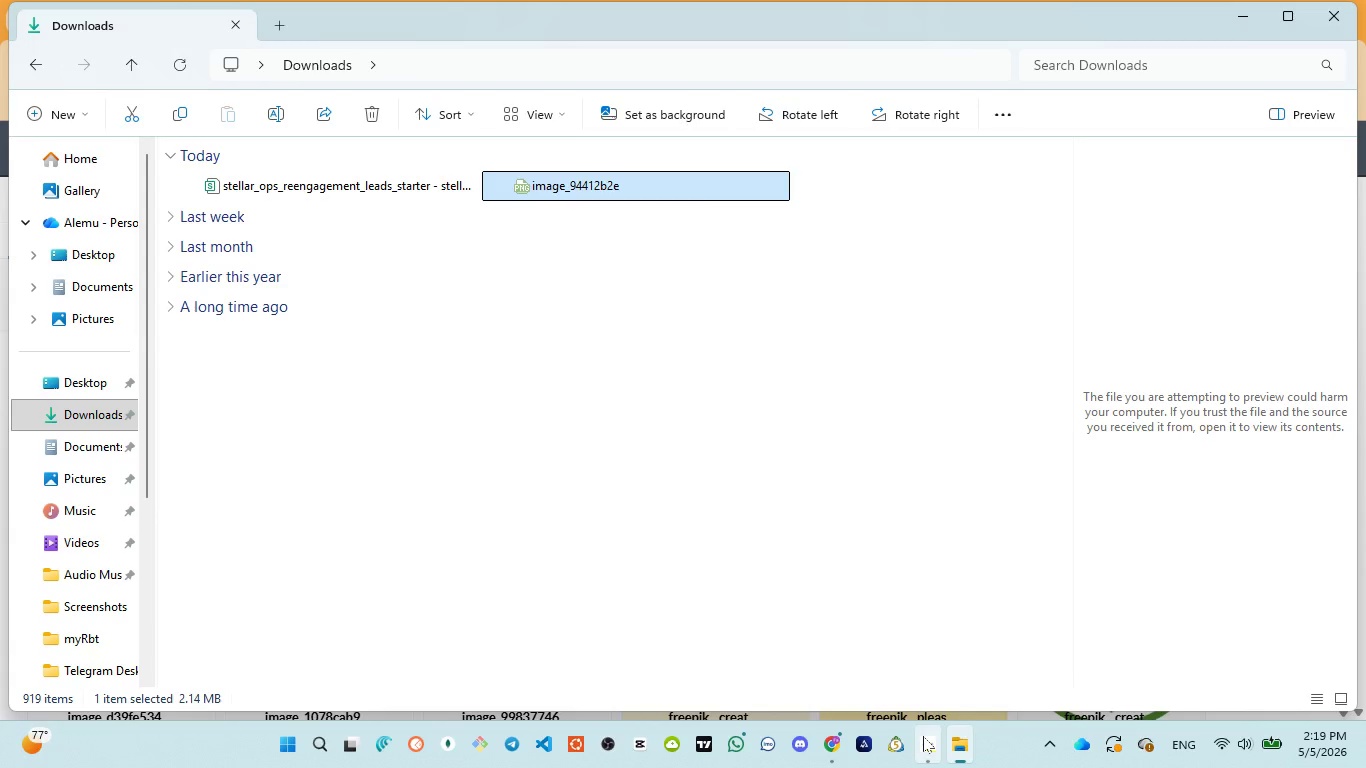 
left_click([935, 649])
 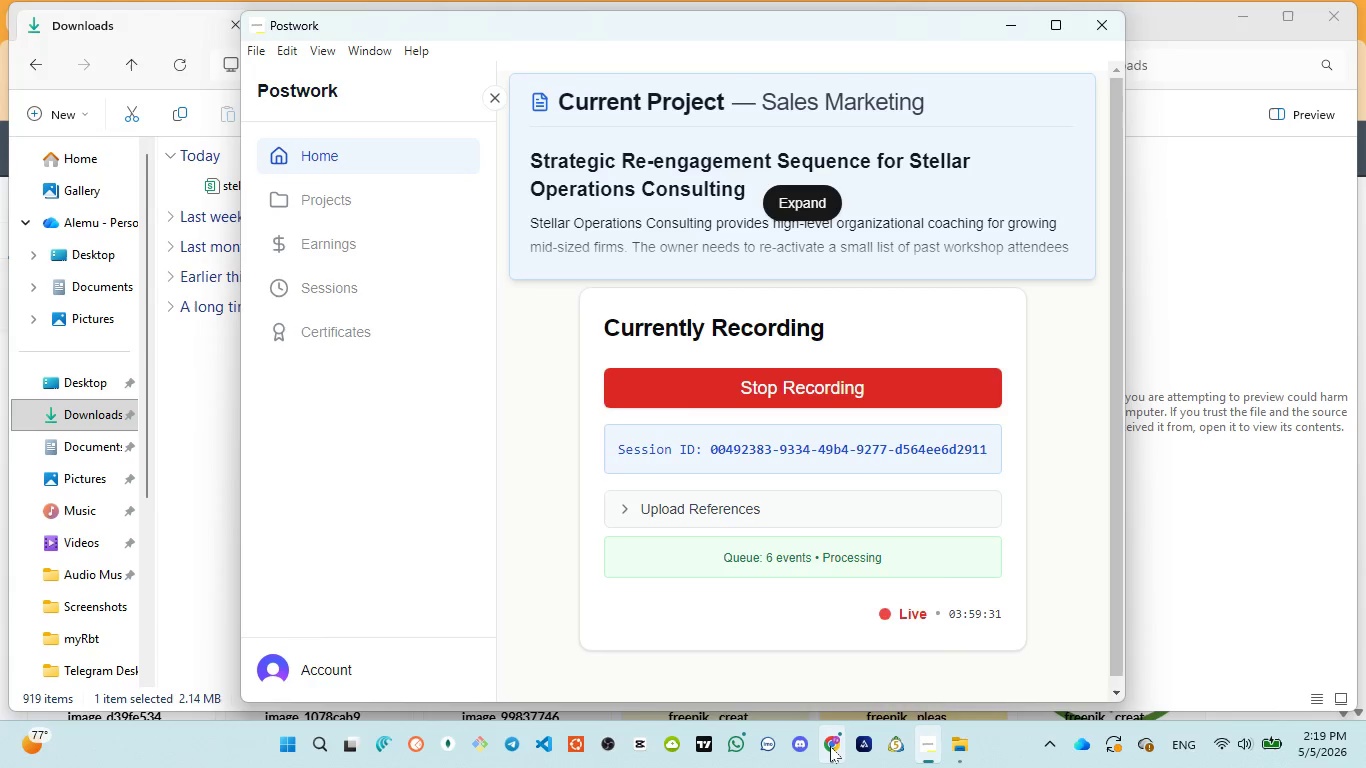 
left_click([814, 661])
 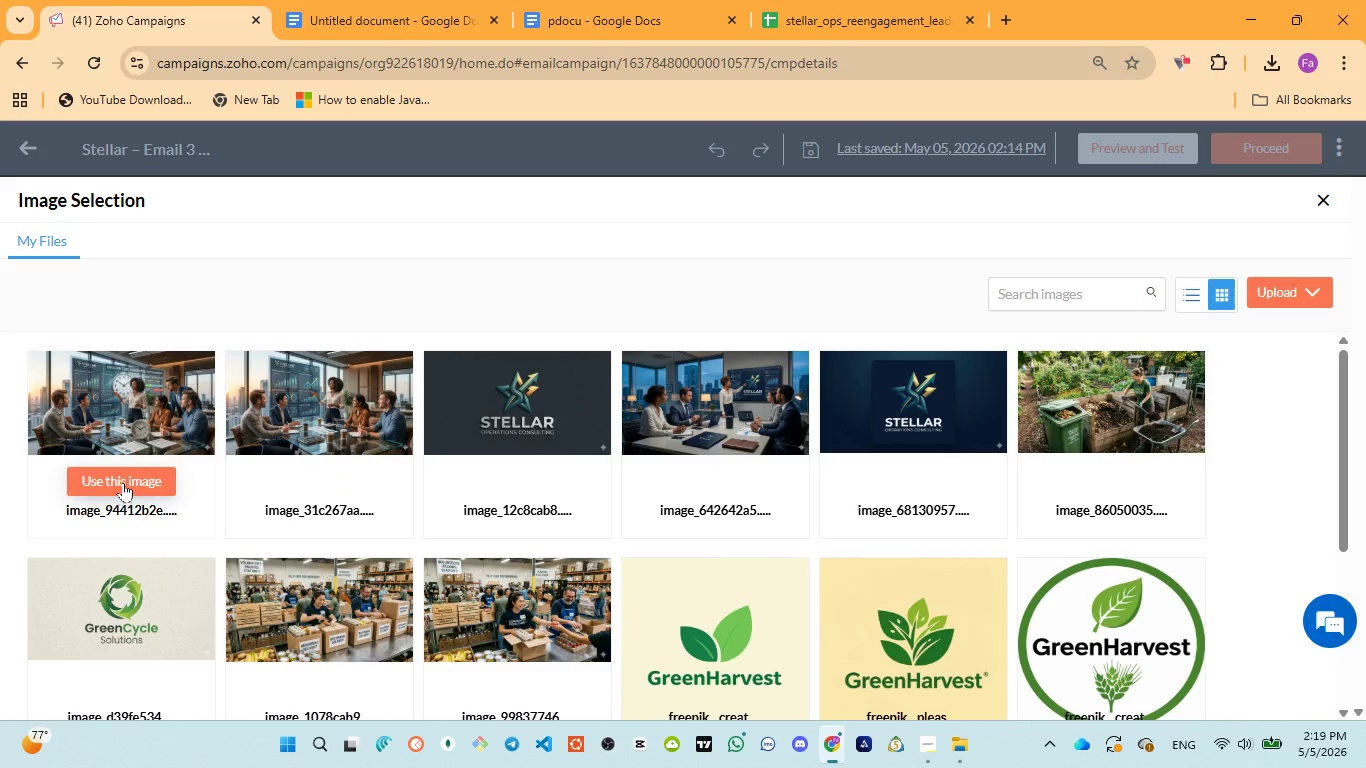 
left_click([123, 482])
 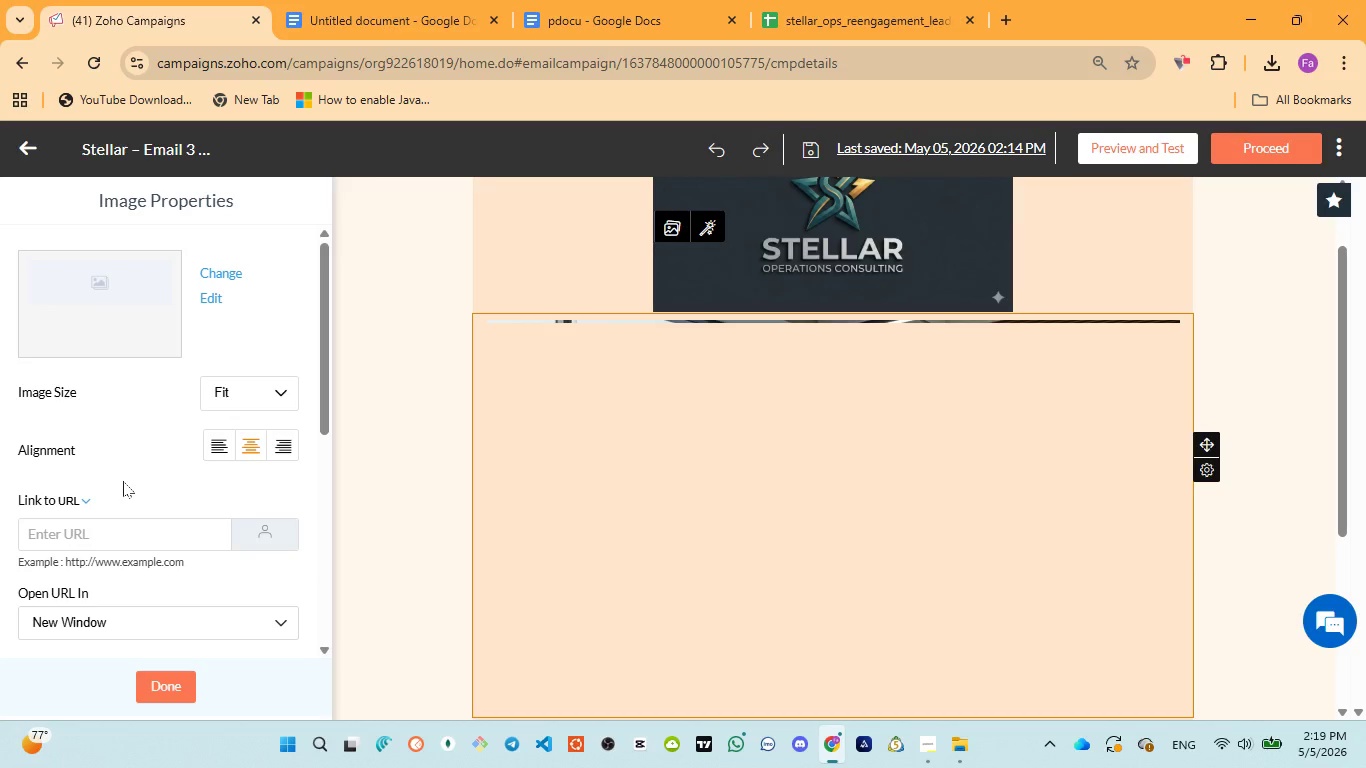 
wait(9.92)
 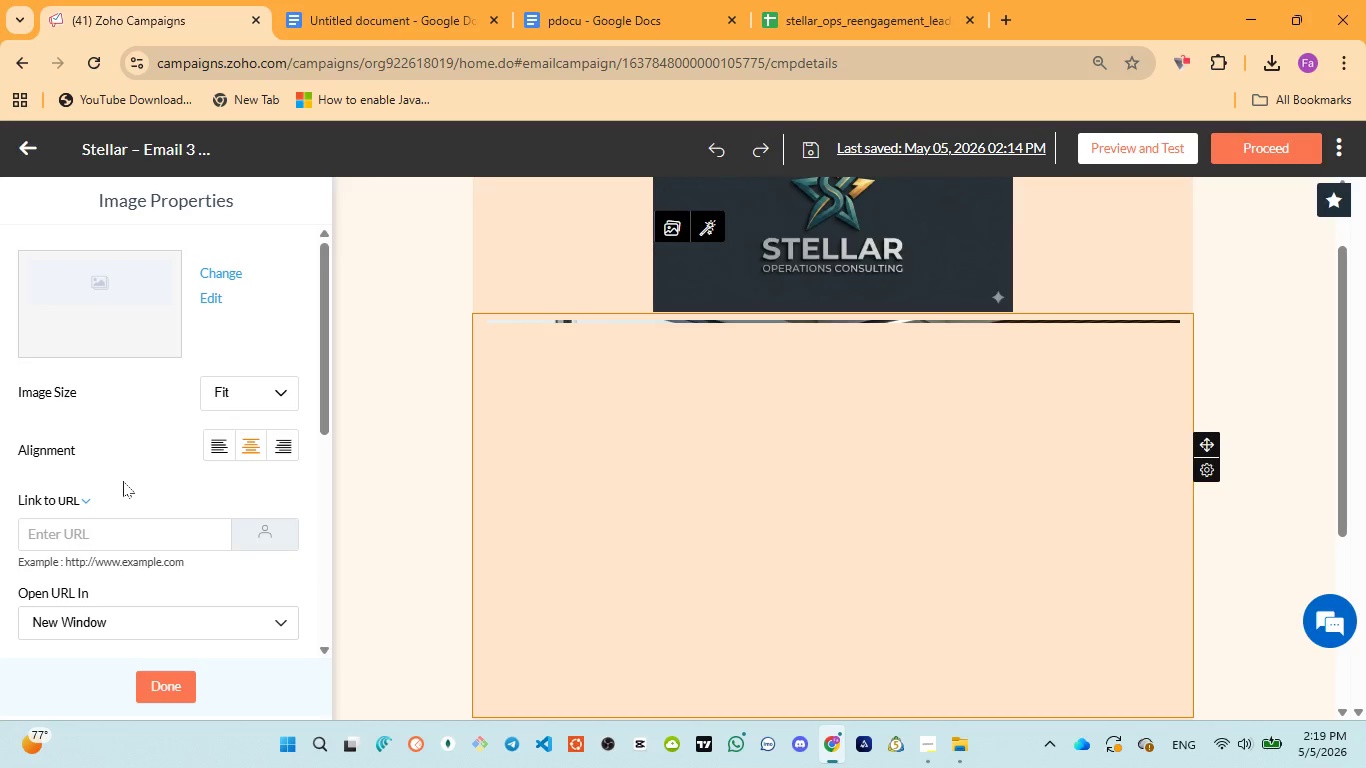 
scroll: coordinate [230, 523], scroll_direction: down, amount: 8.0
 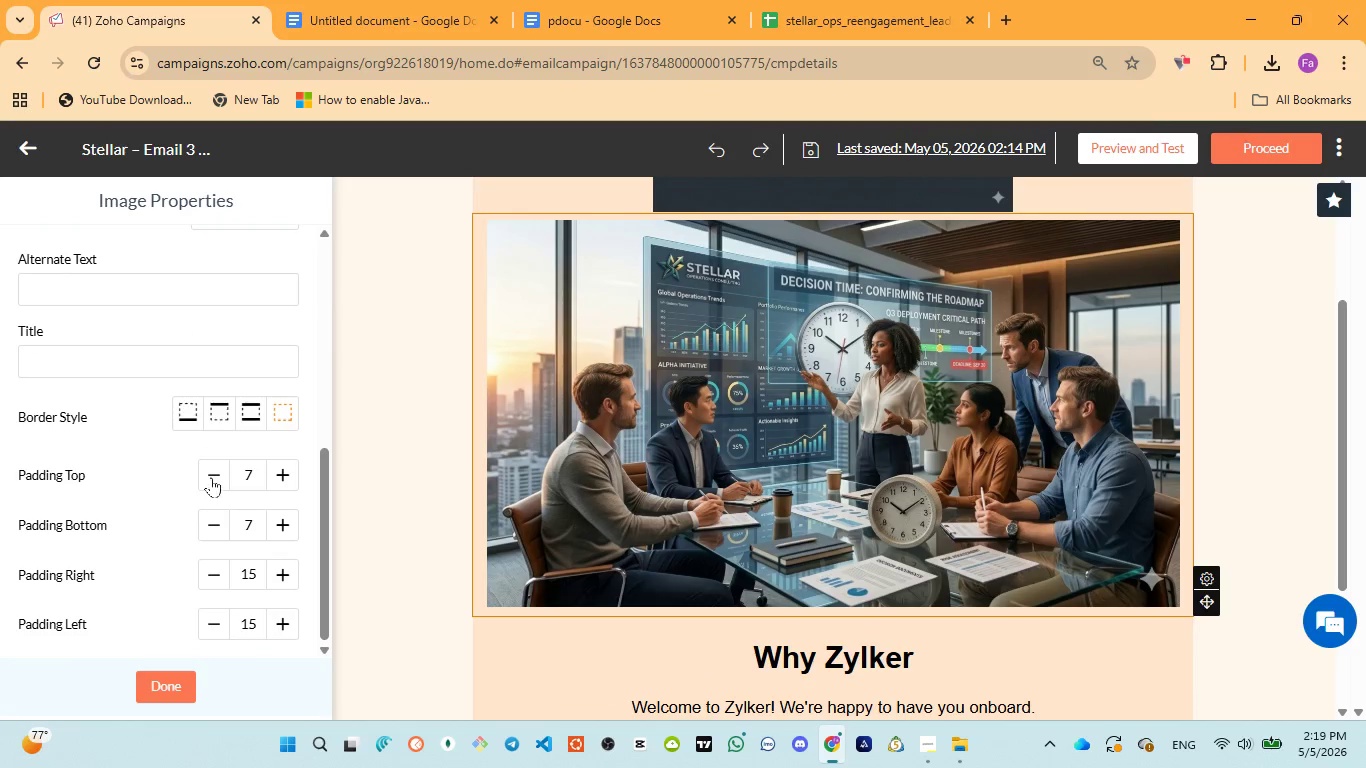 
left_click([211, 476])
 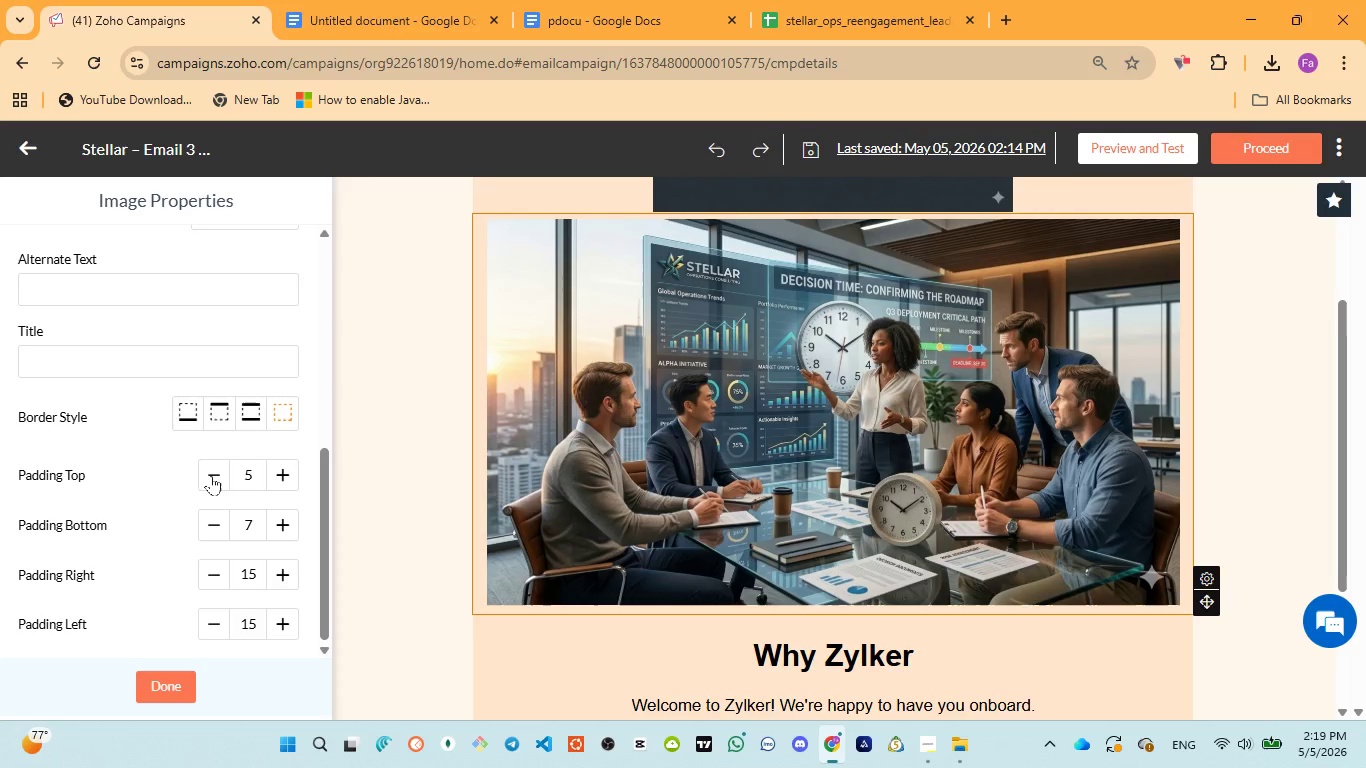 
double_click([211, 475])
 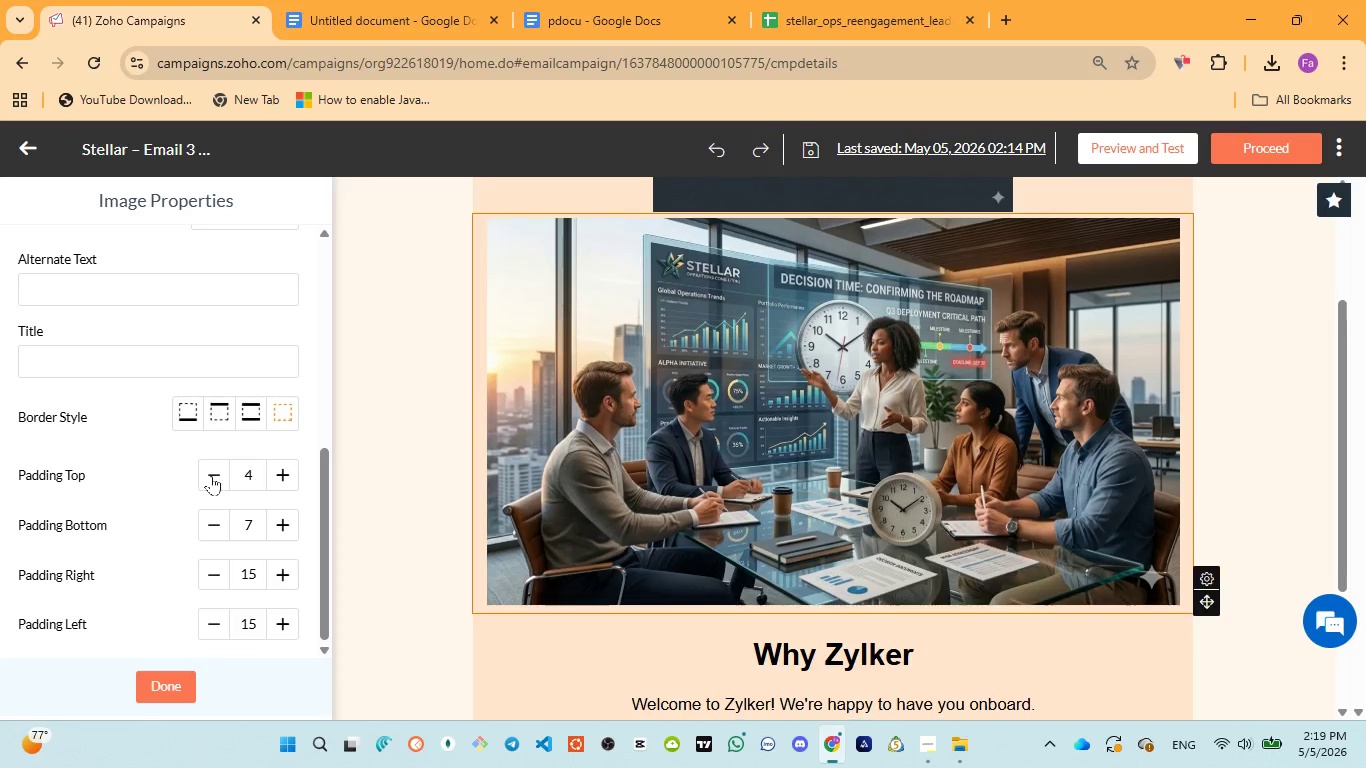 
triple_click([211, 475])
 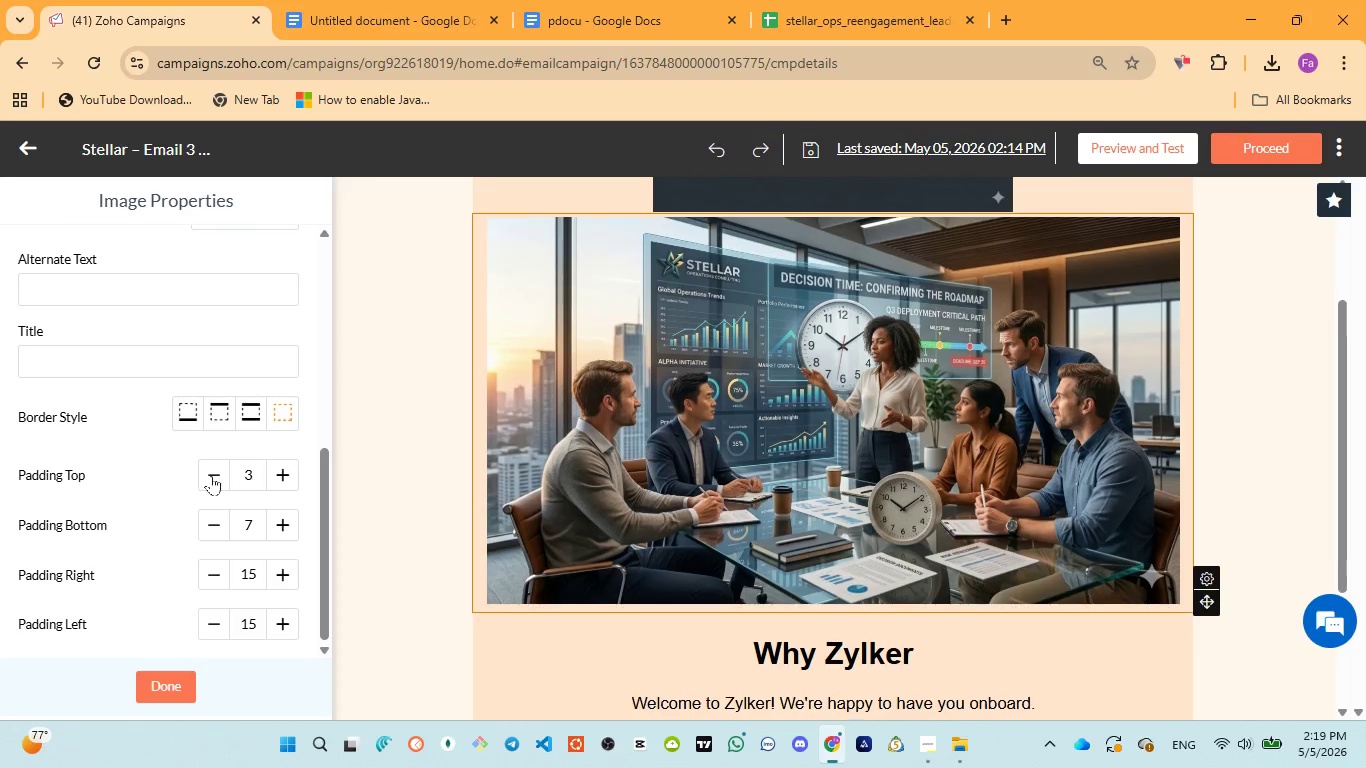 
triple_click([211, 475])
 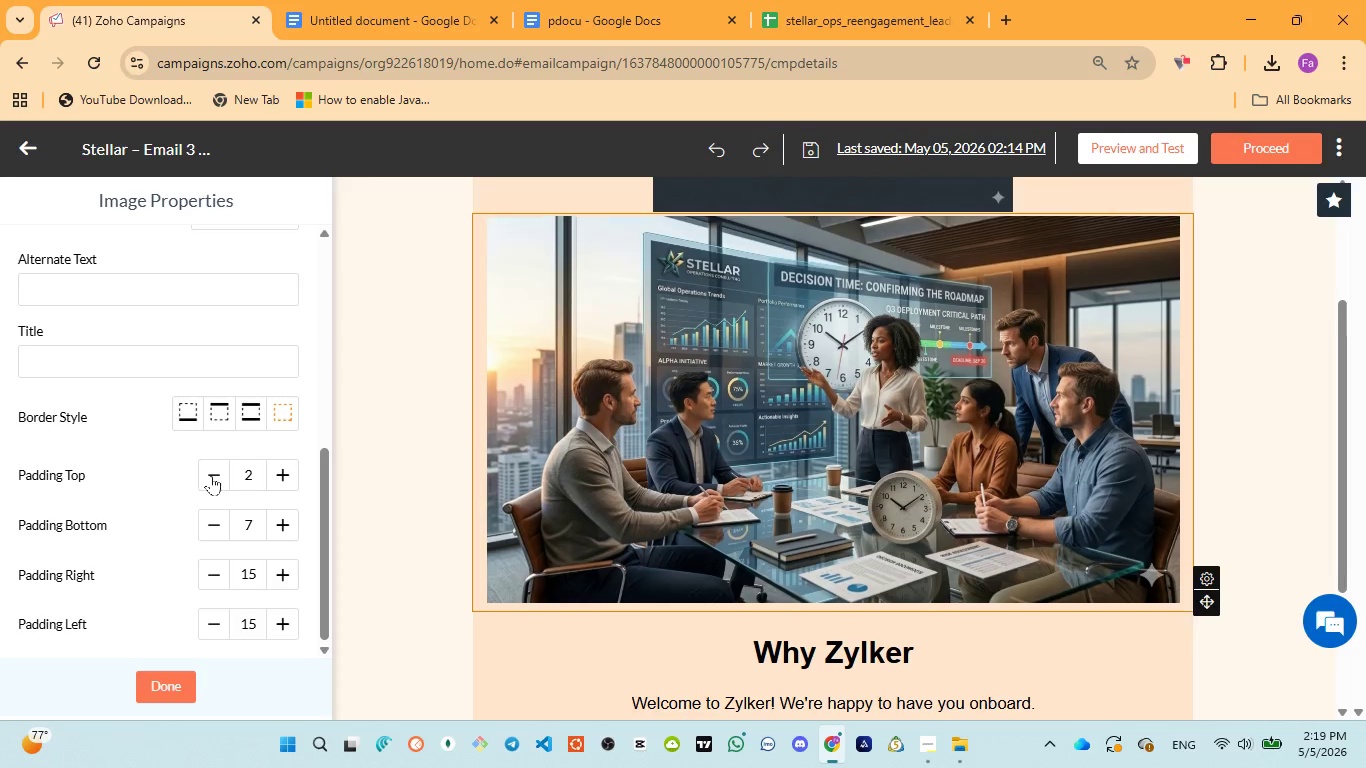 
triple_click([211, 475])
 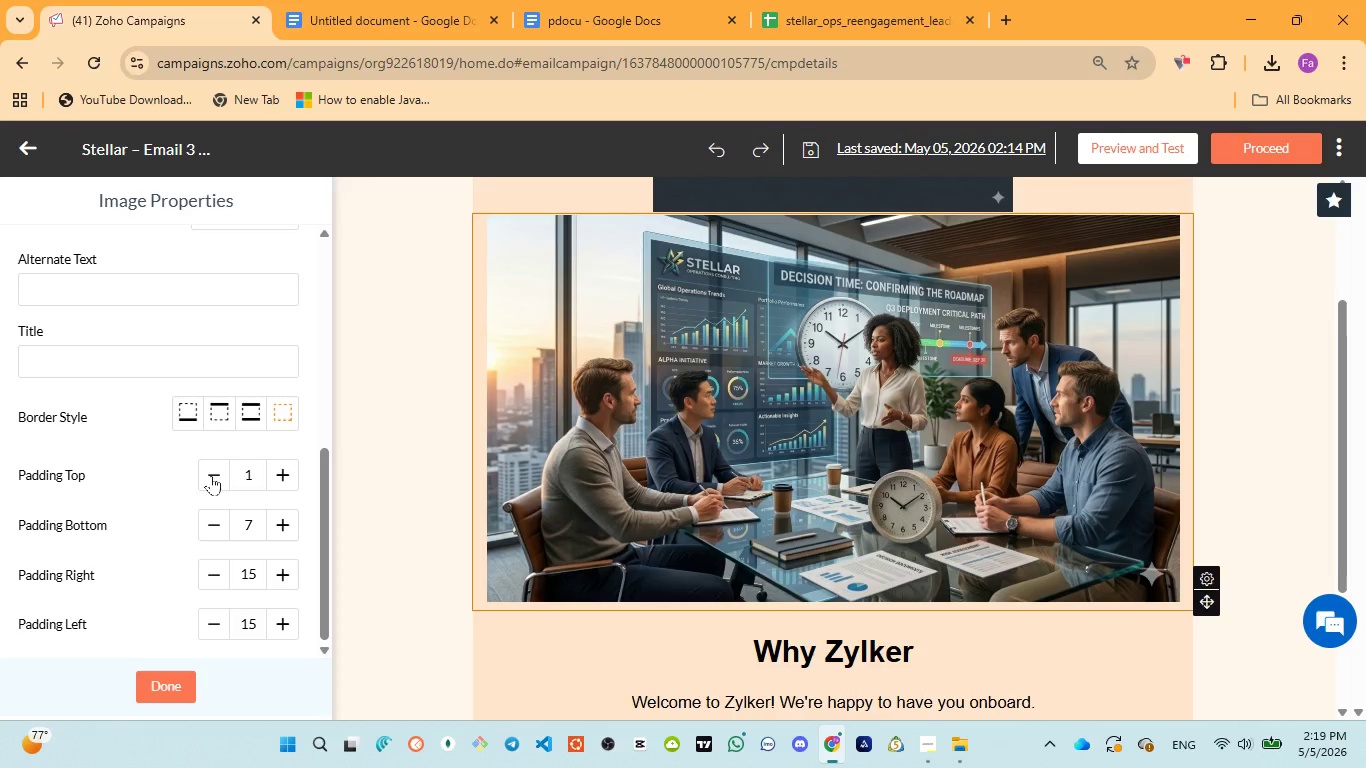 
triple_click([211, 475])
 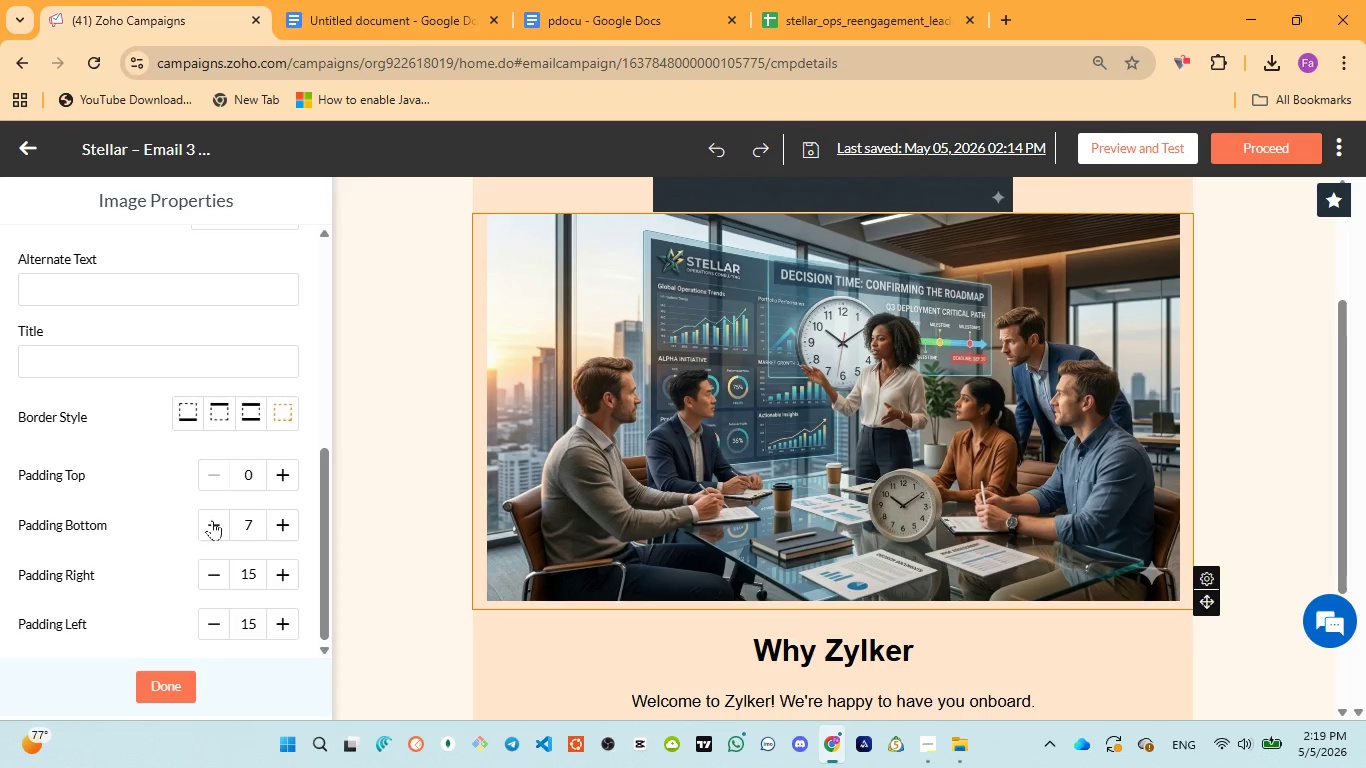 
double_click([212, 520])
 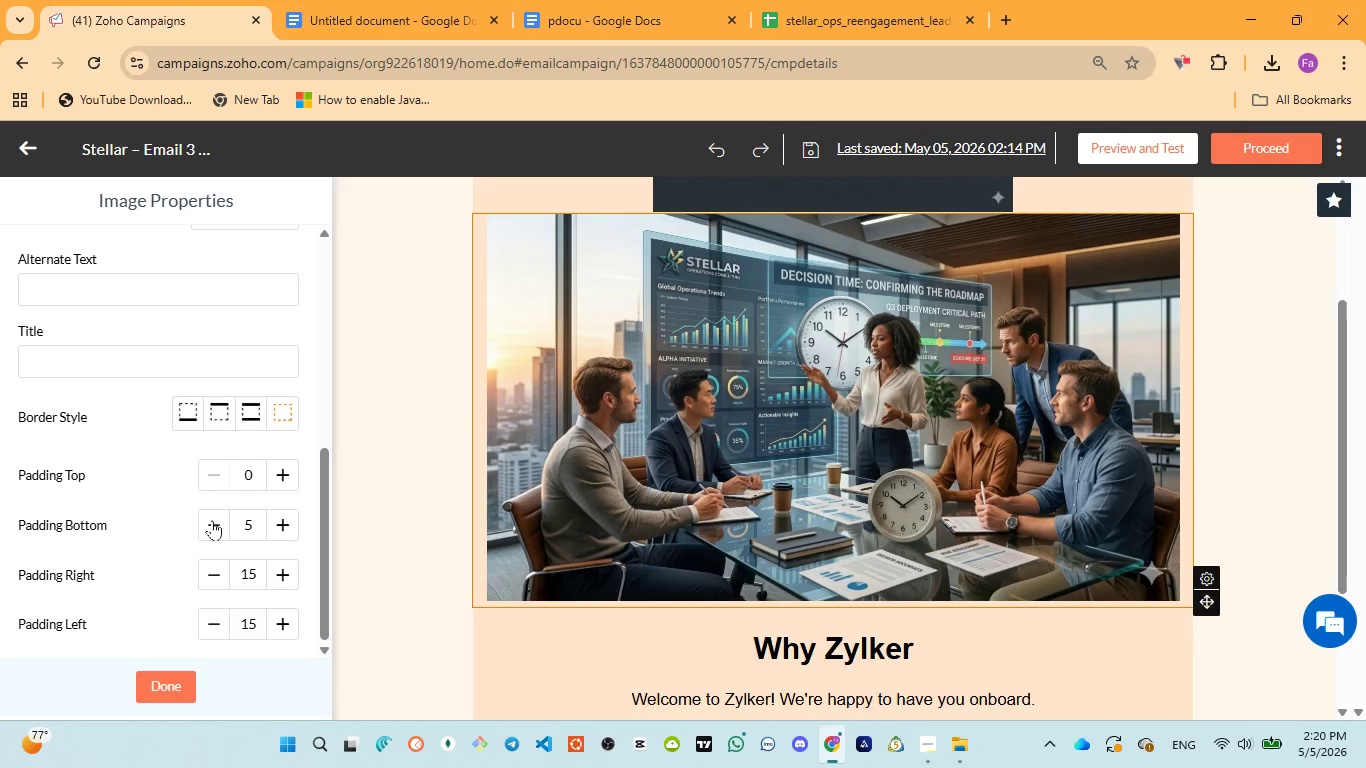 
triple_click([212, 520])
 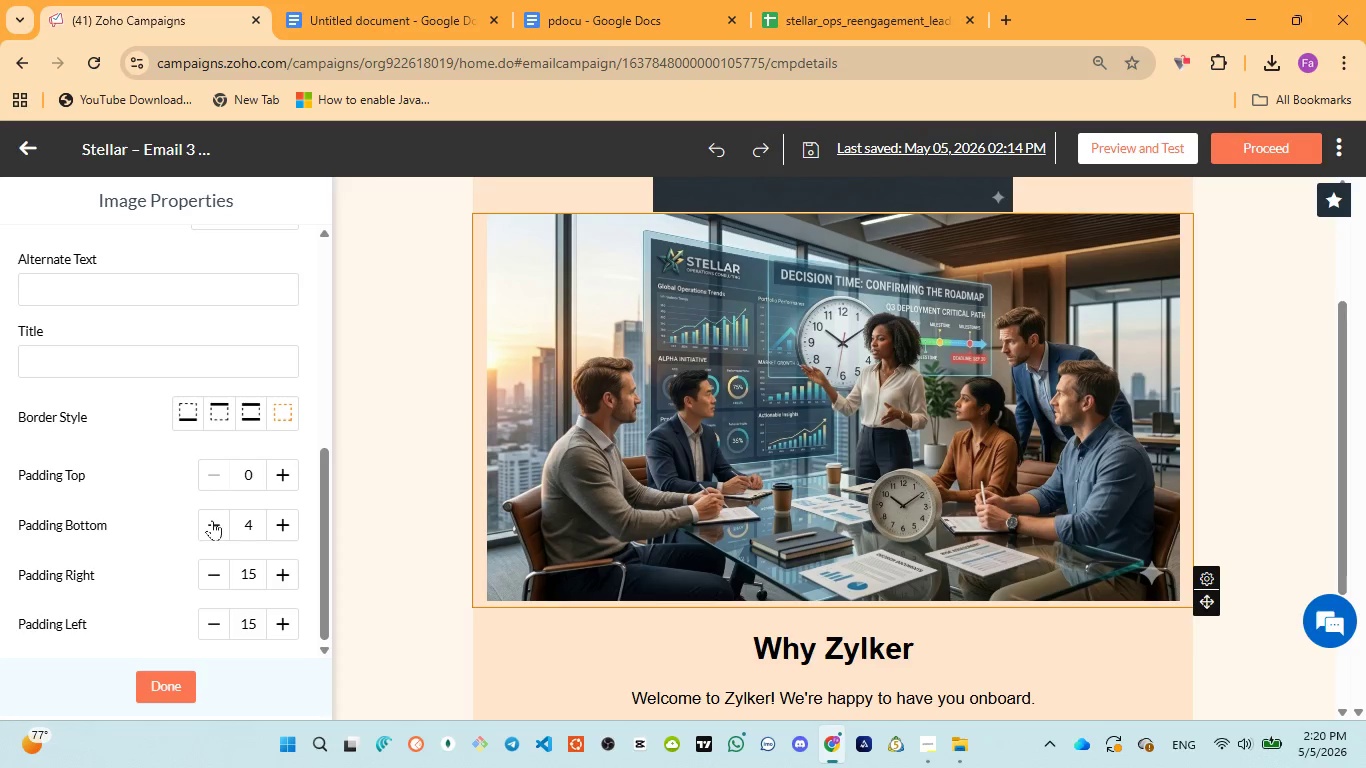 
triple_click([212, 520])
 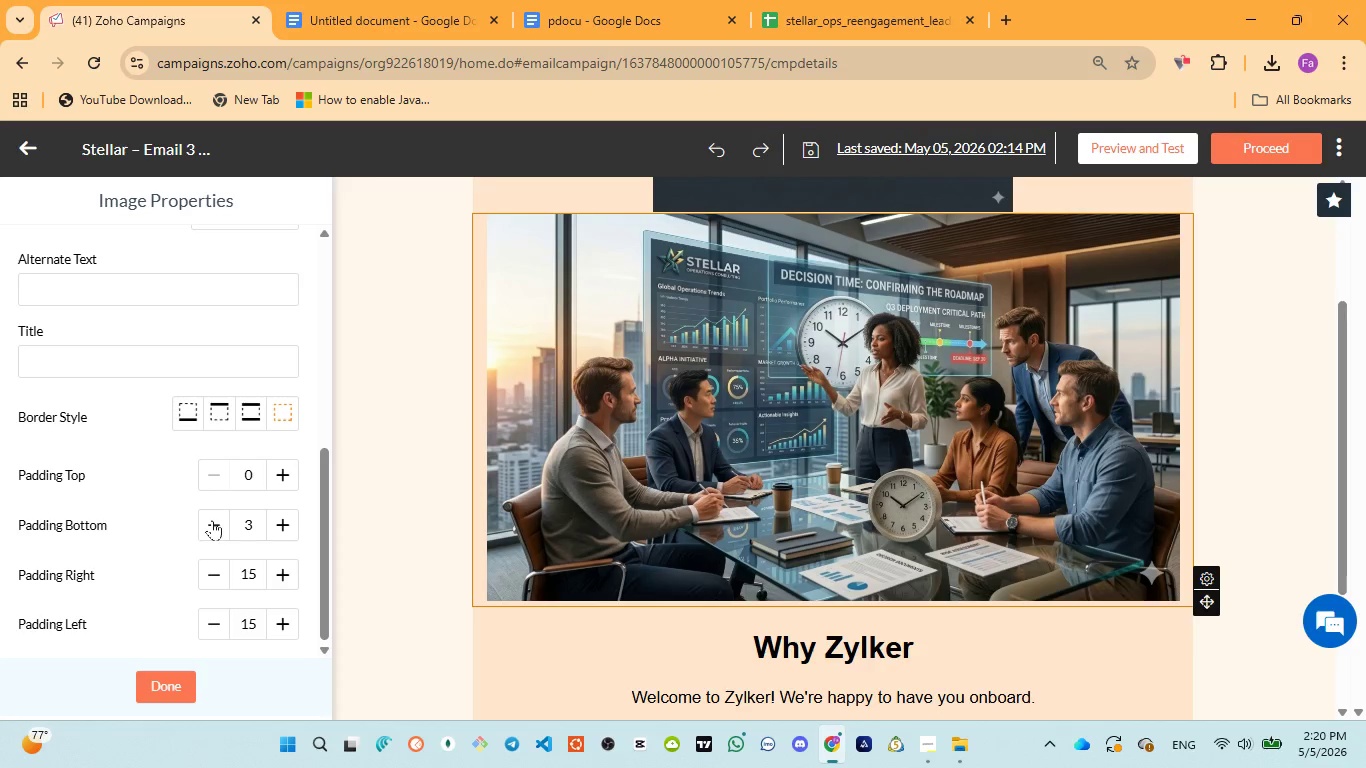 
triple_click([212, 520])
 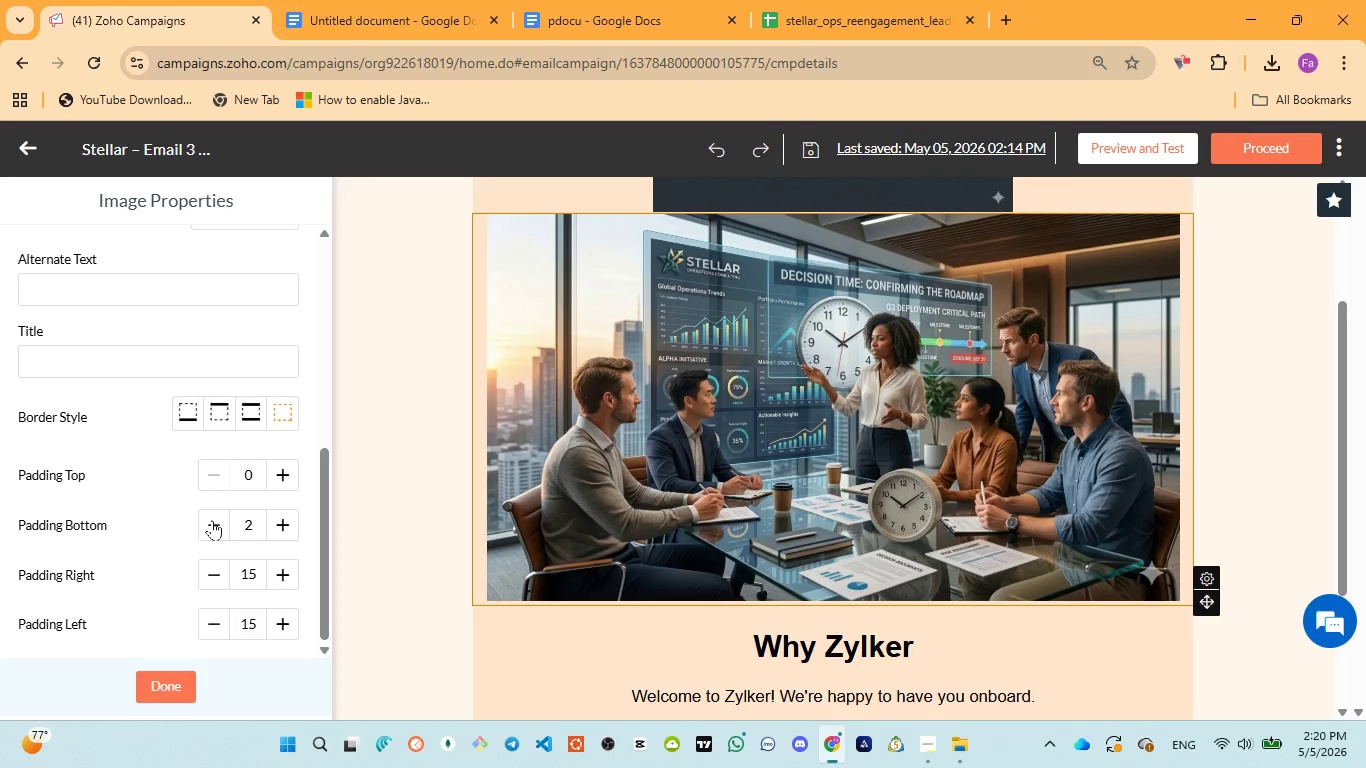 
triple_click([212, 520])
 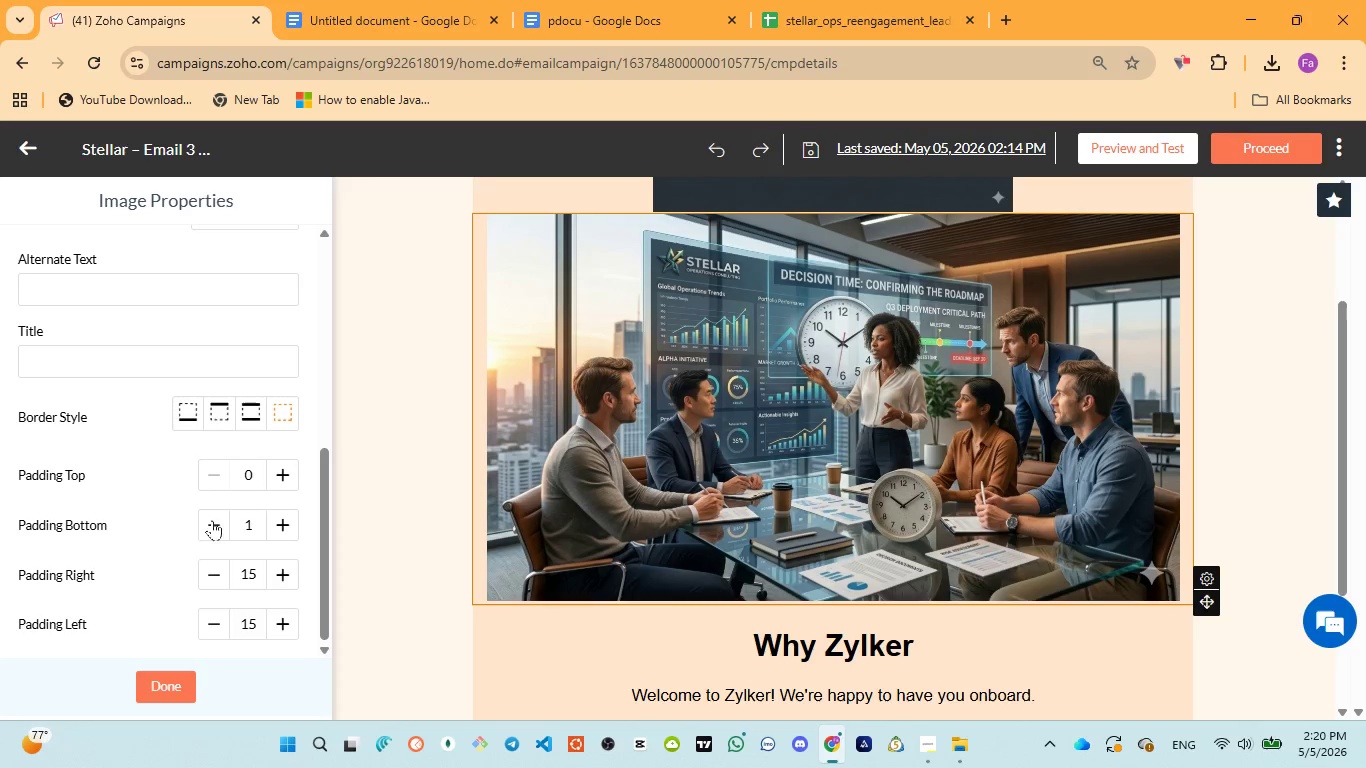 
triple_click([212, 520])
 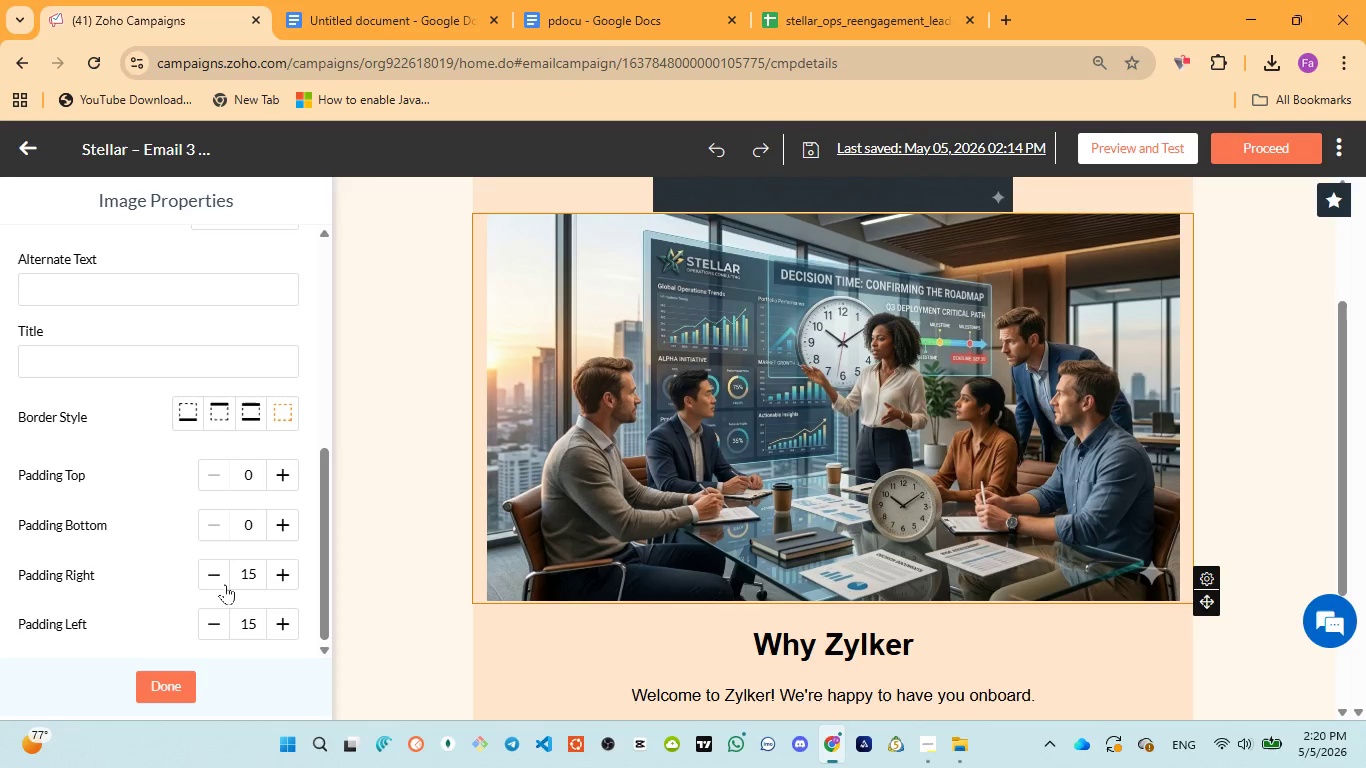 
double_click([215, 577])
 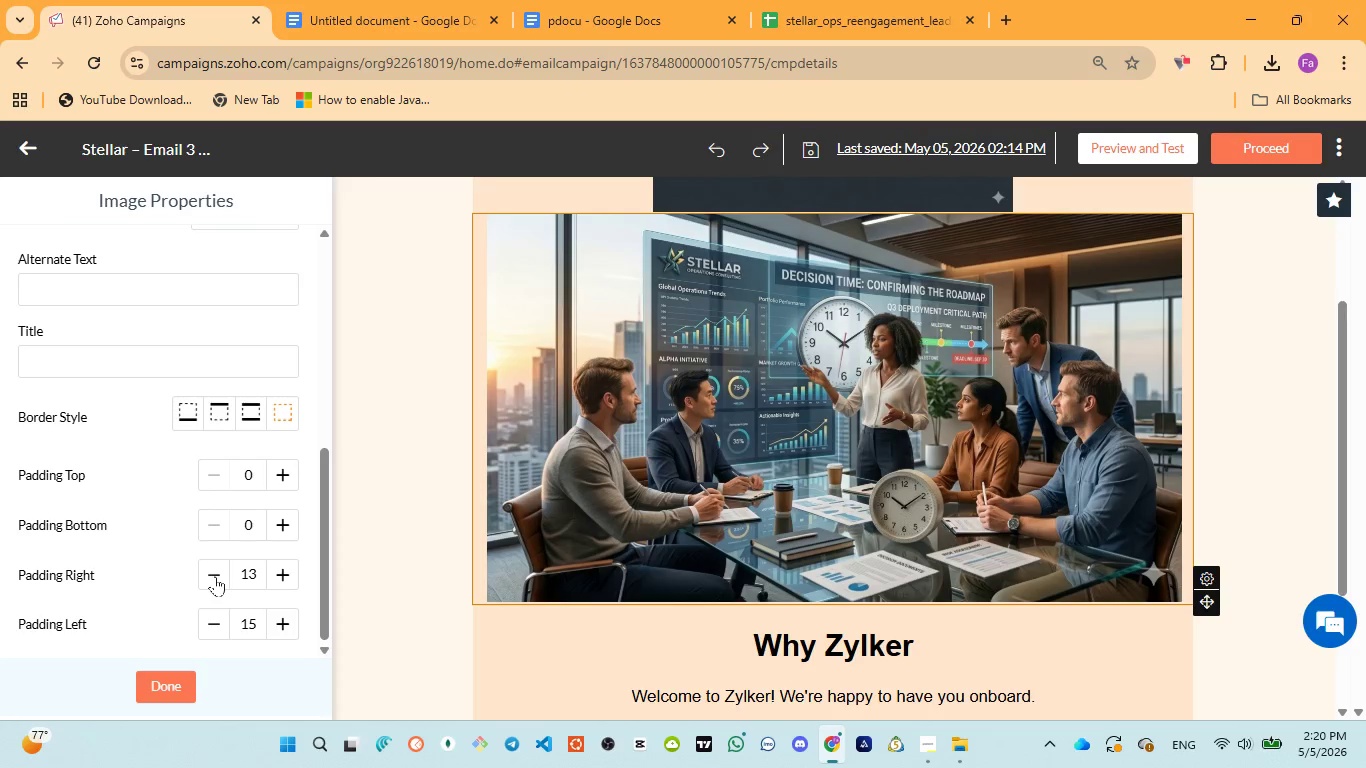 
triple_click([215, 576])
 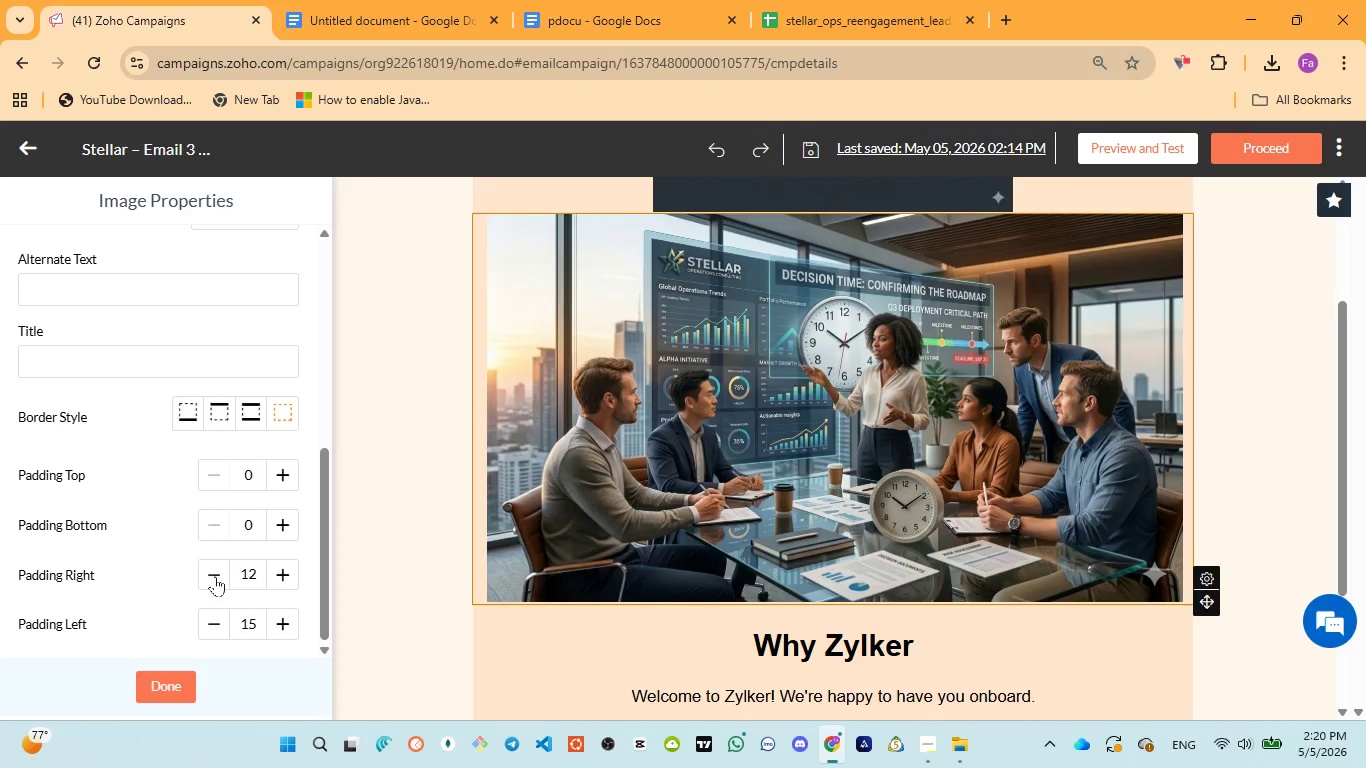 
triple_click([215, 576])
 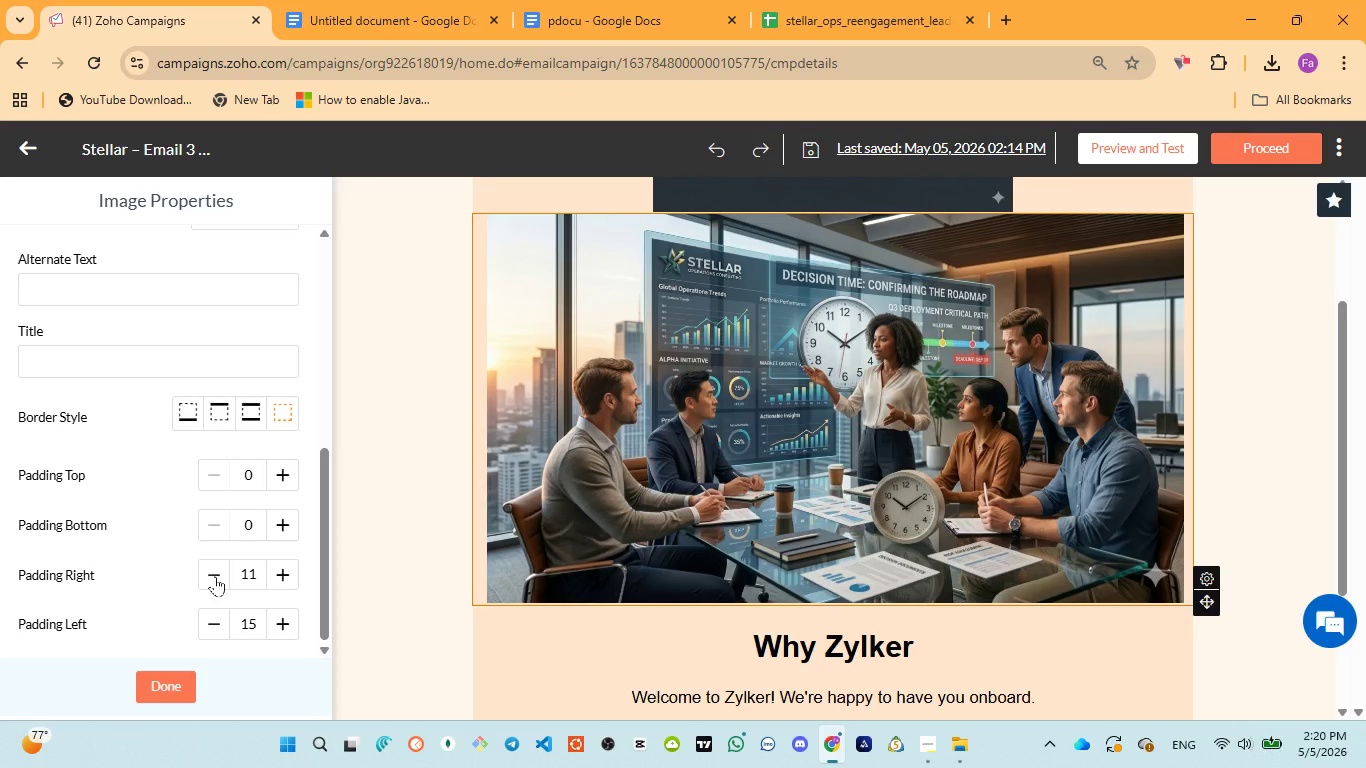 
triple_click([215, 576])
 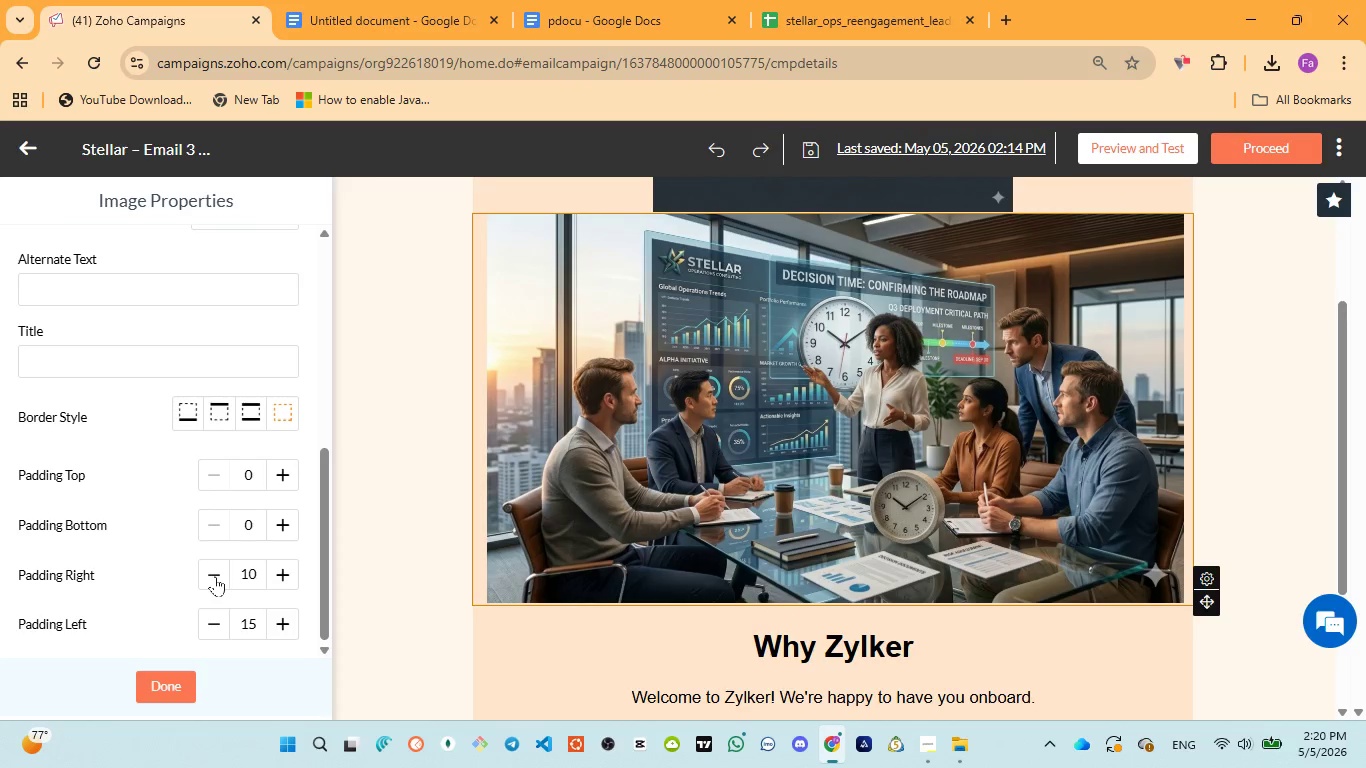 
triple_click([215, 576])
 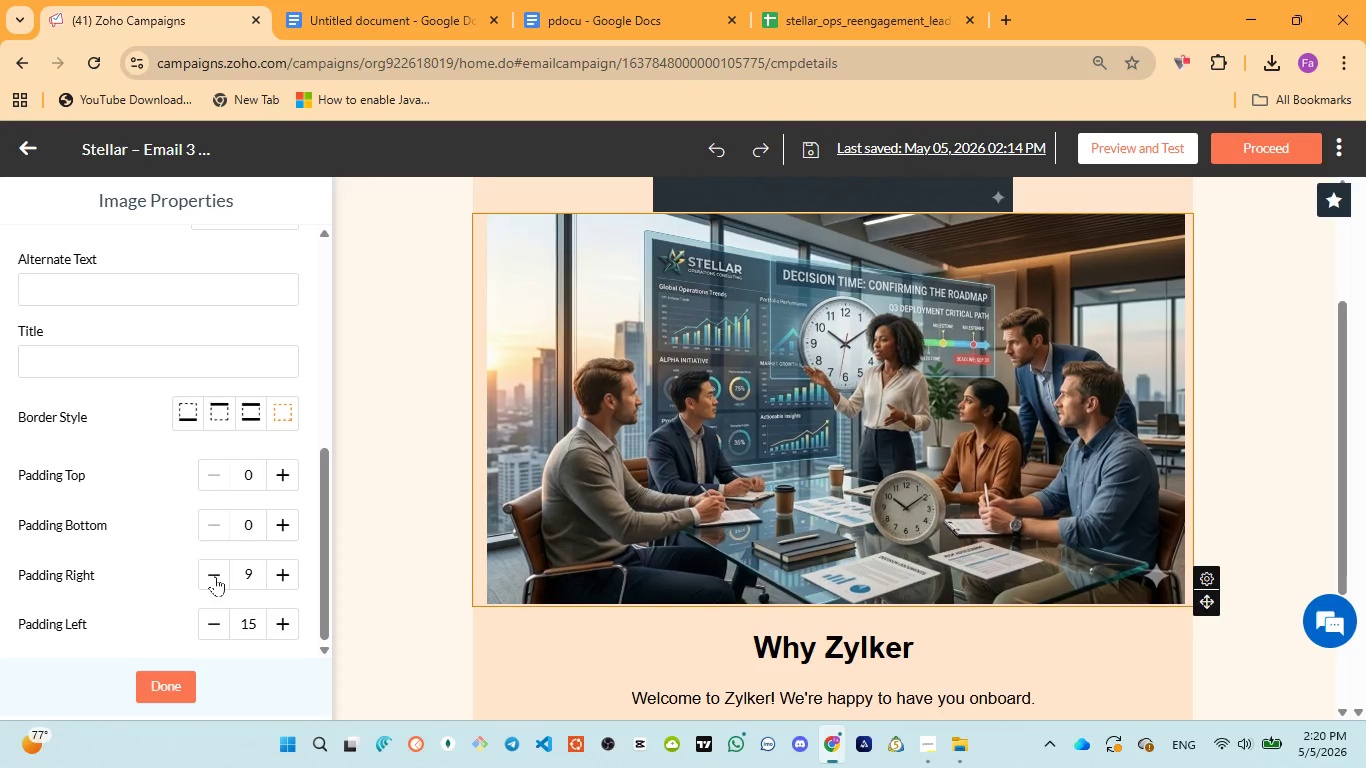 
triple_click([215, 576])
 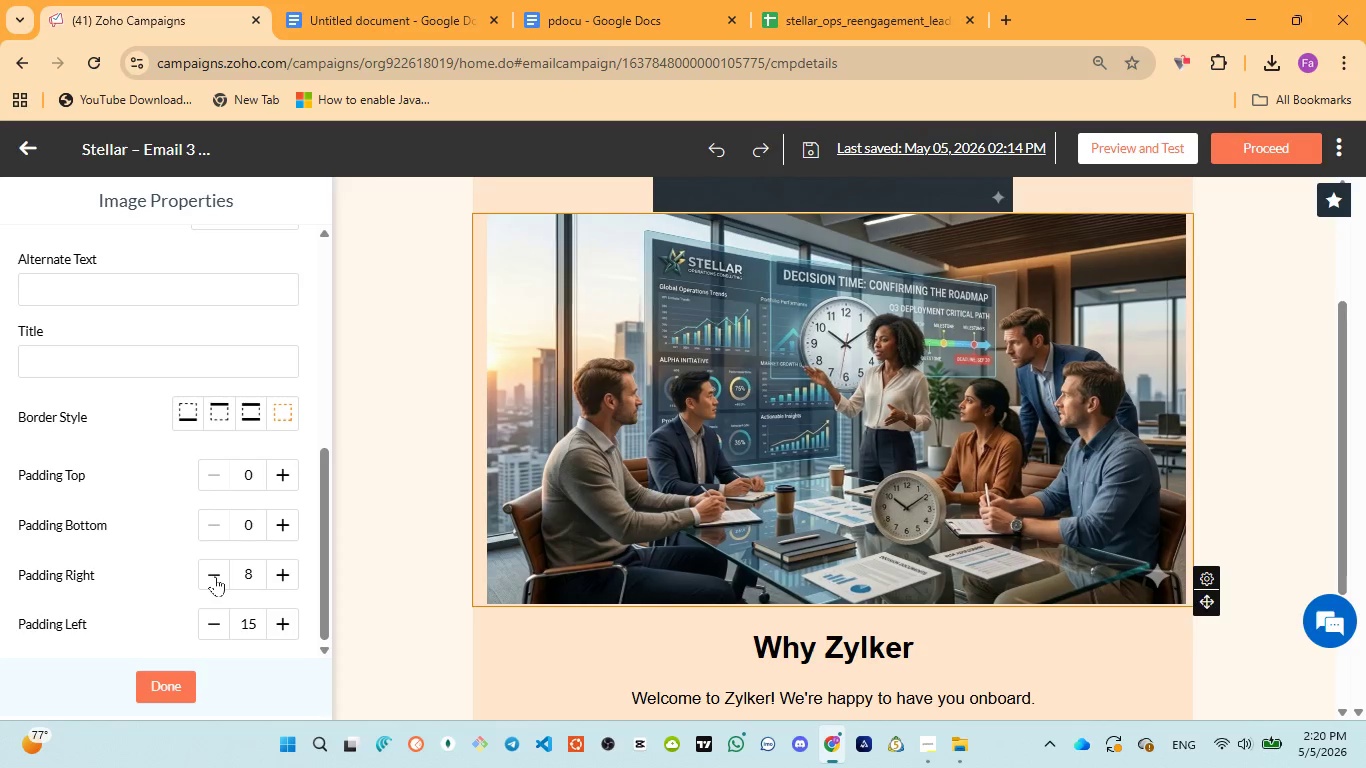 
triple_click([215, 576])
 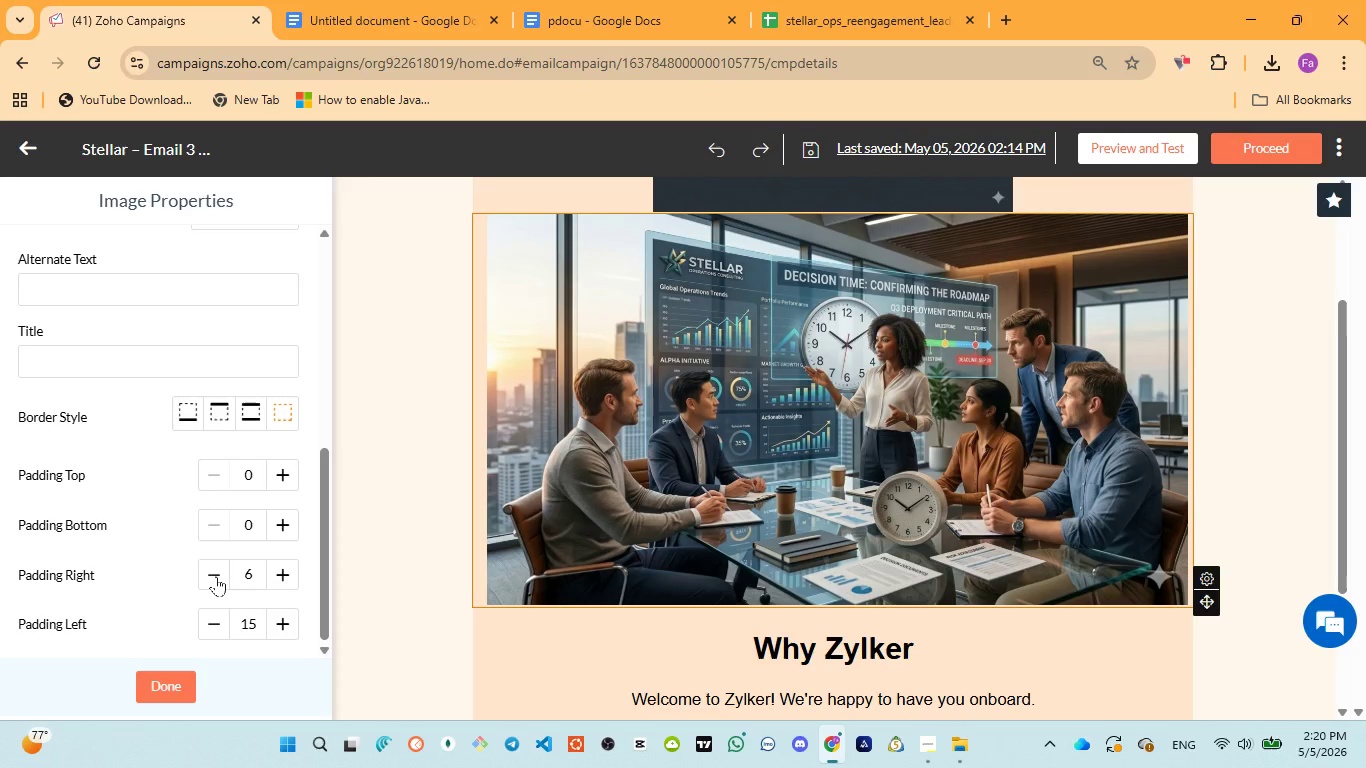 
wait(19.06)
 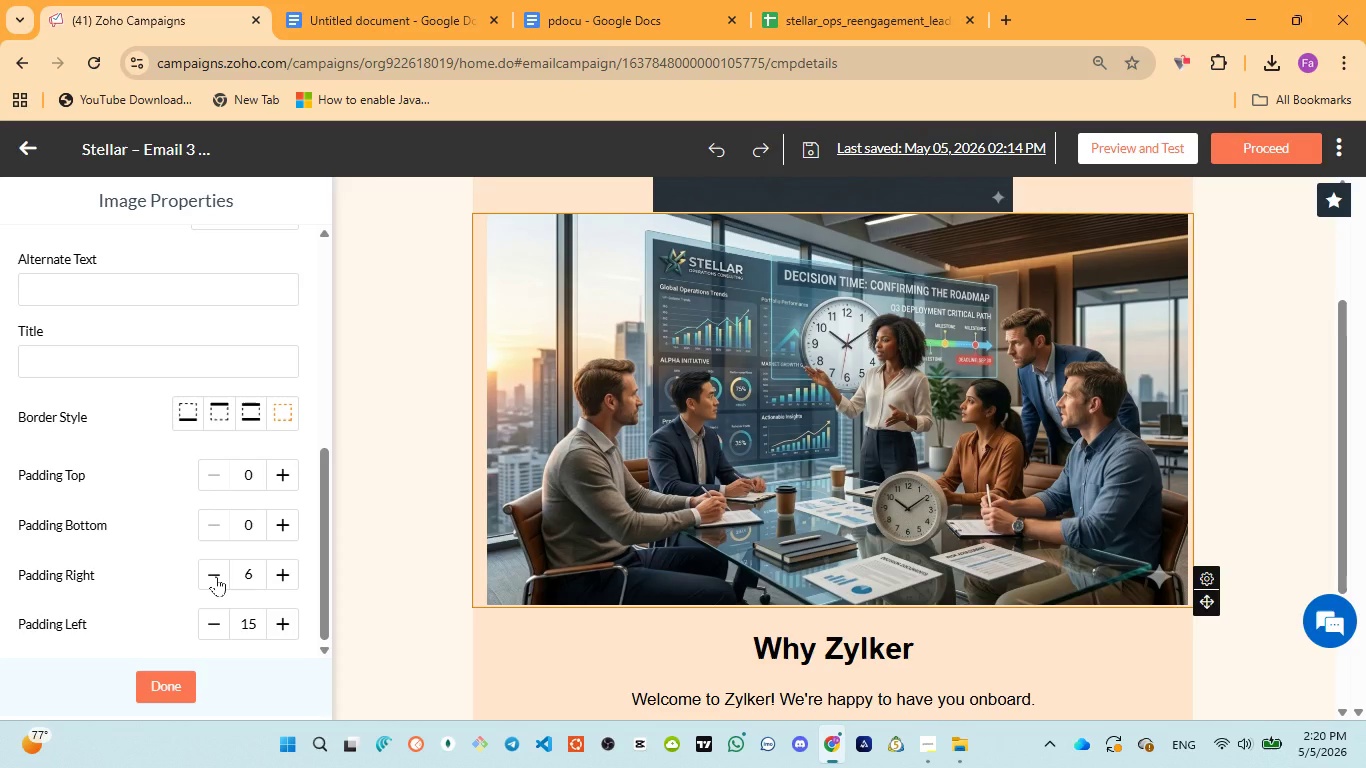 
left_click([213, 574])
 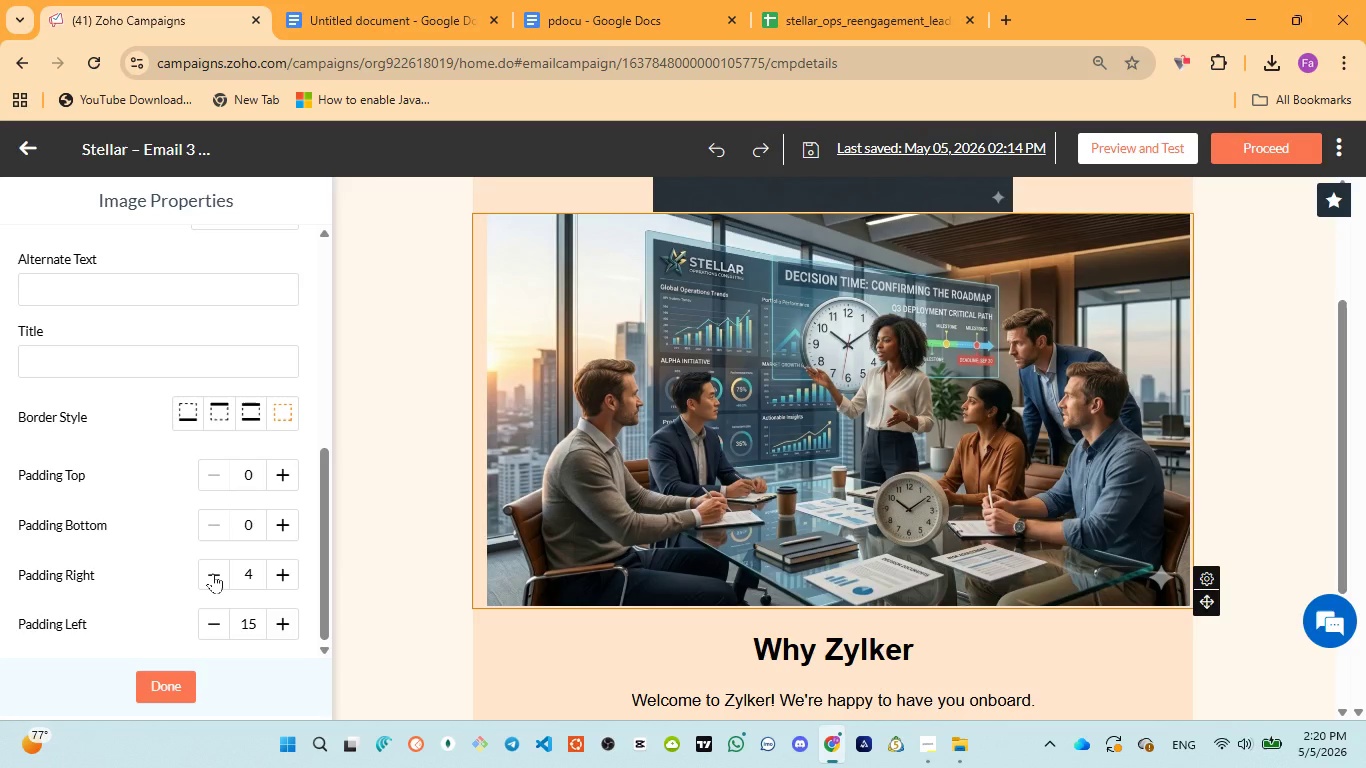 
triple_click([213, 573])
 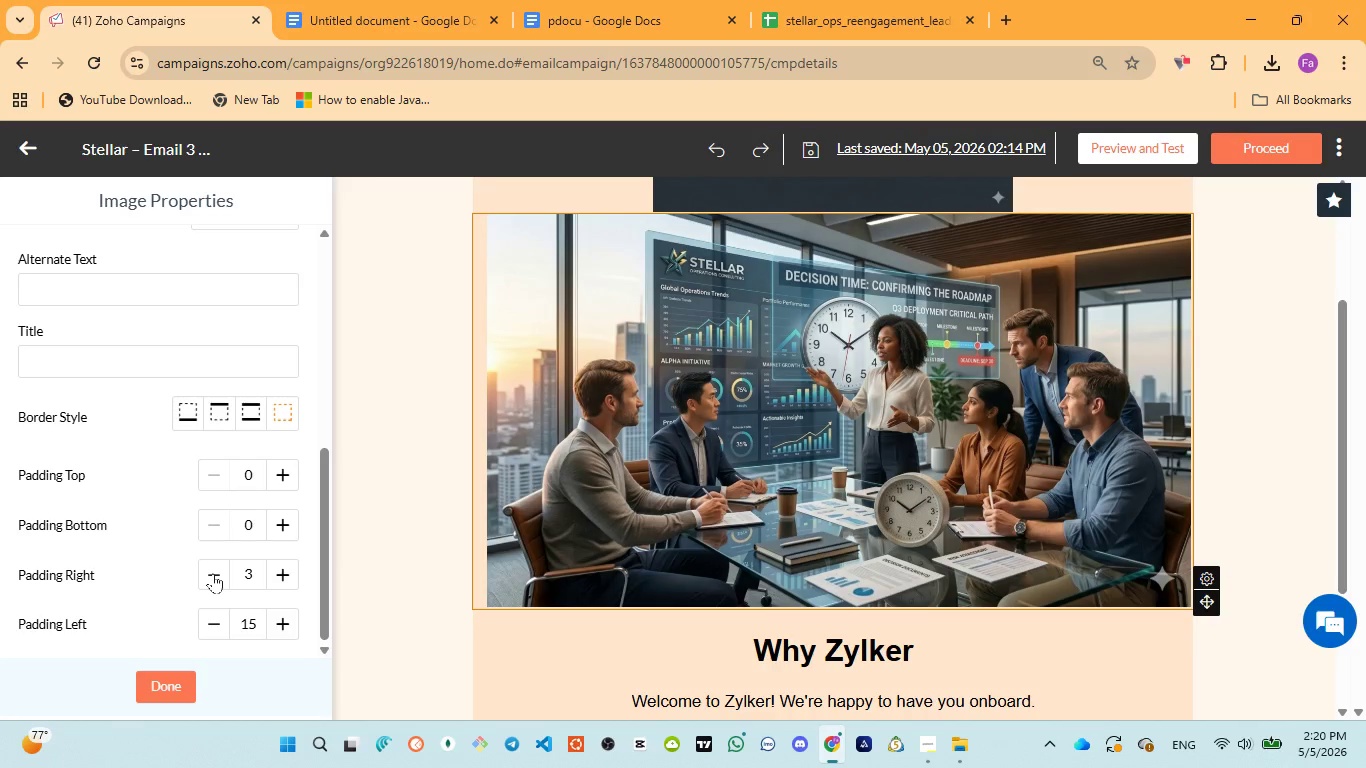 
triple_click([213, 573])
 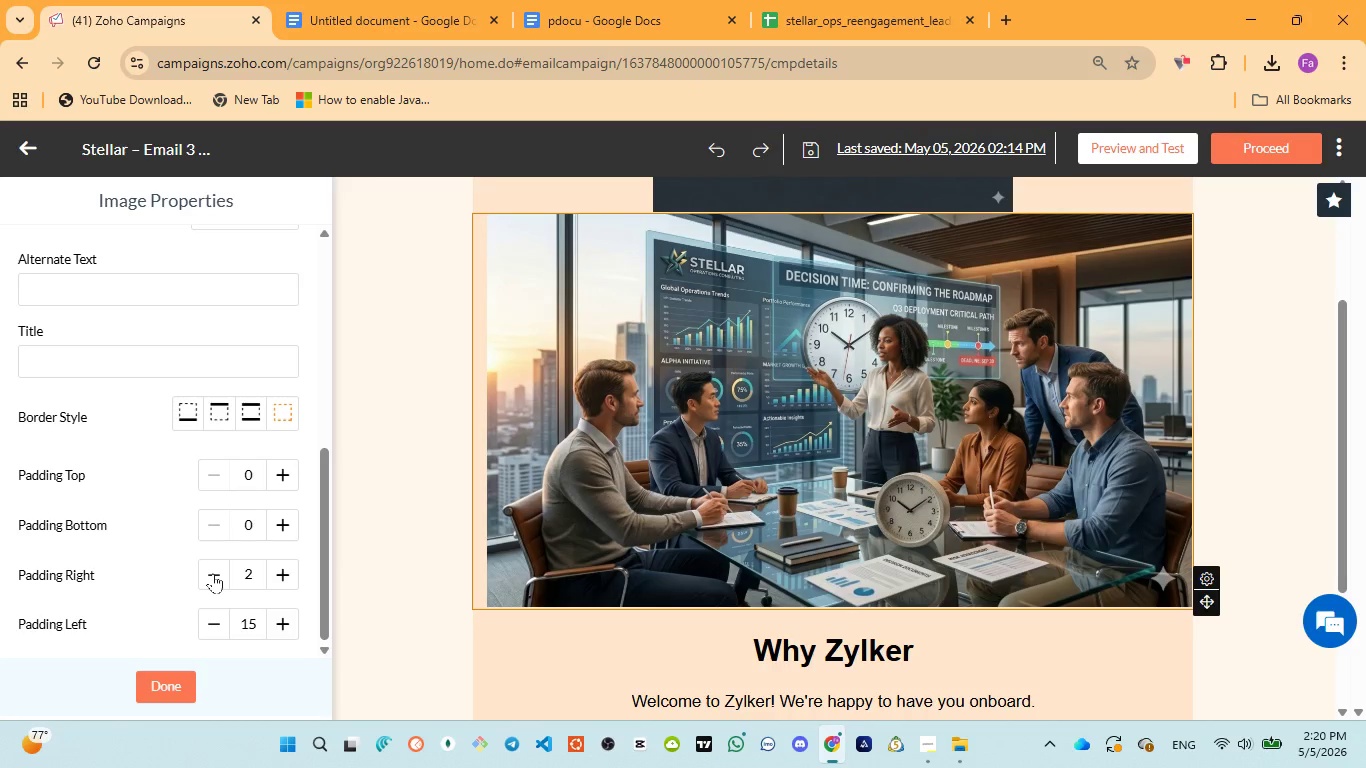 
triple_click([213, 573])
 